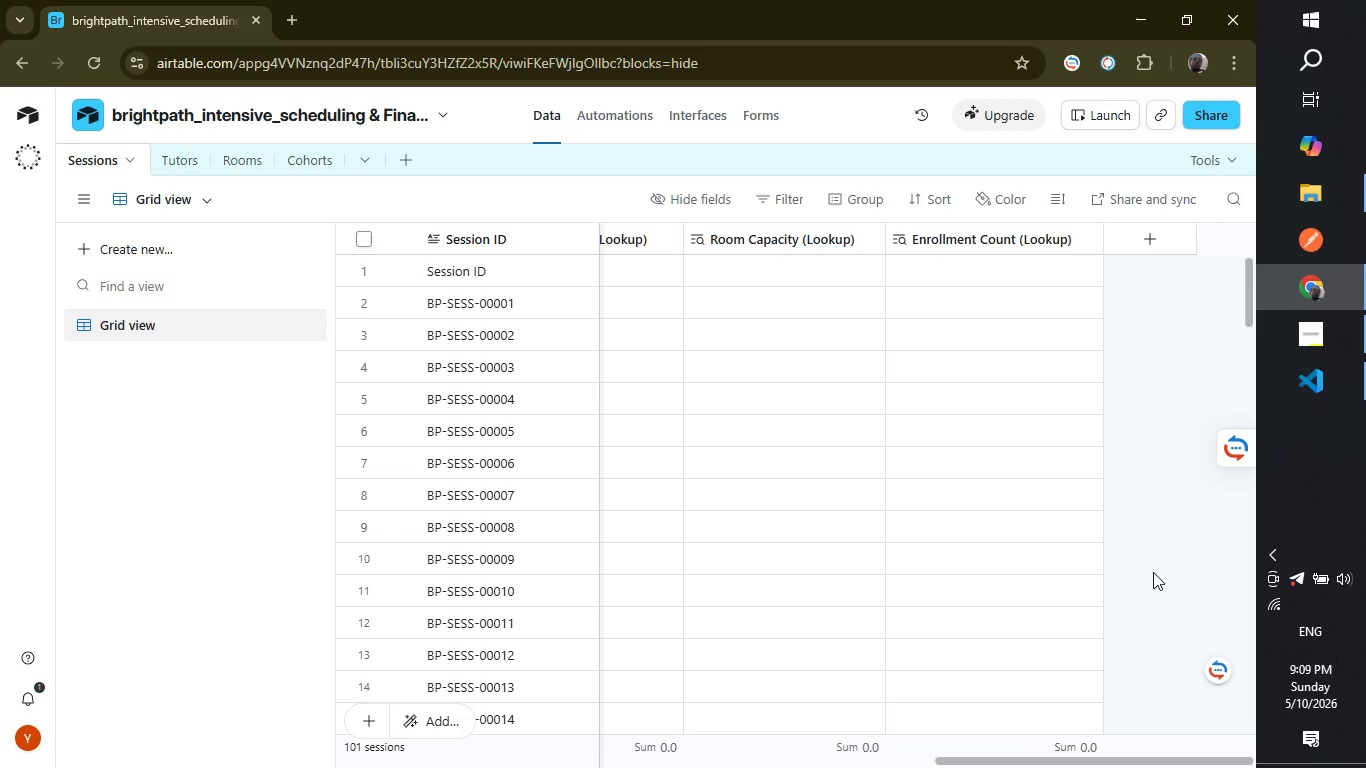 
left_click_drag(start_coordinate=[1246, 310], to_coordinate=[1243, 243])
 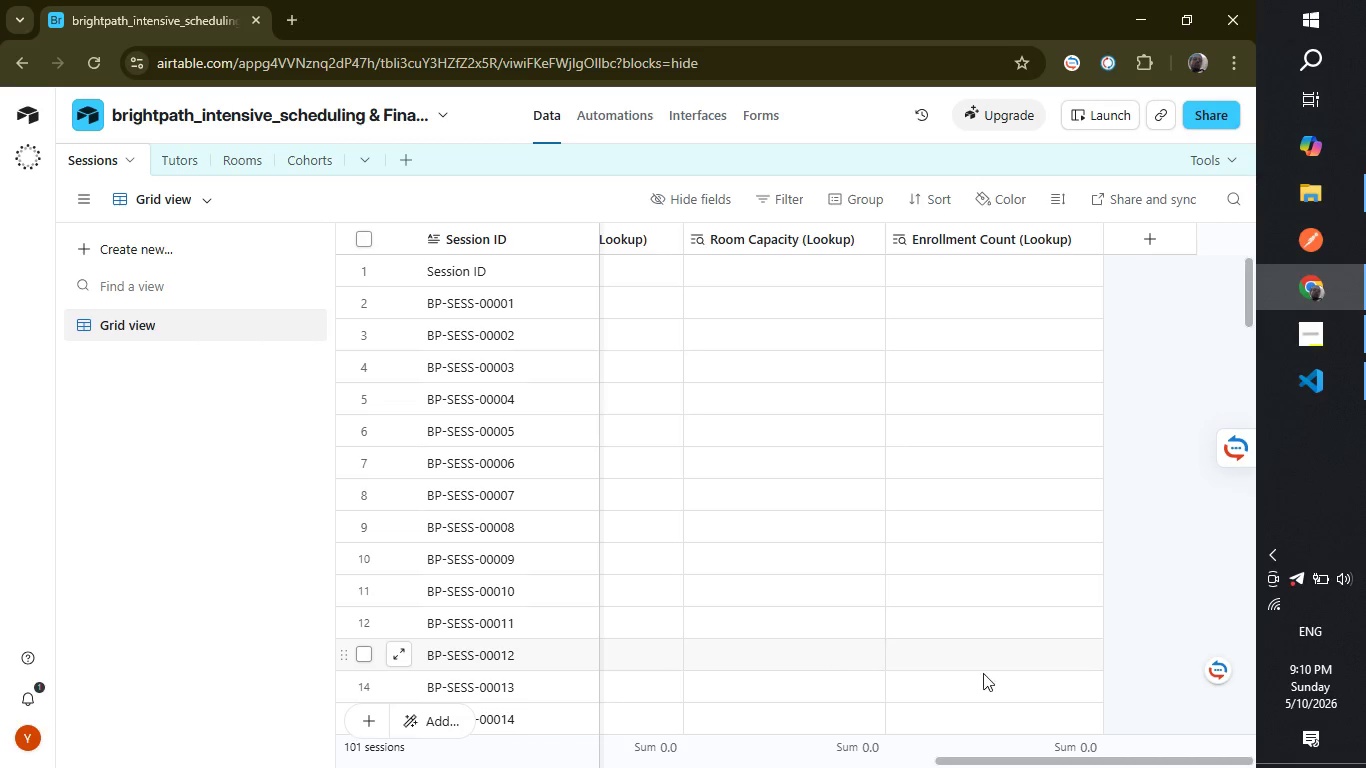 
wait(6.22)
 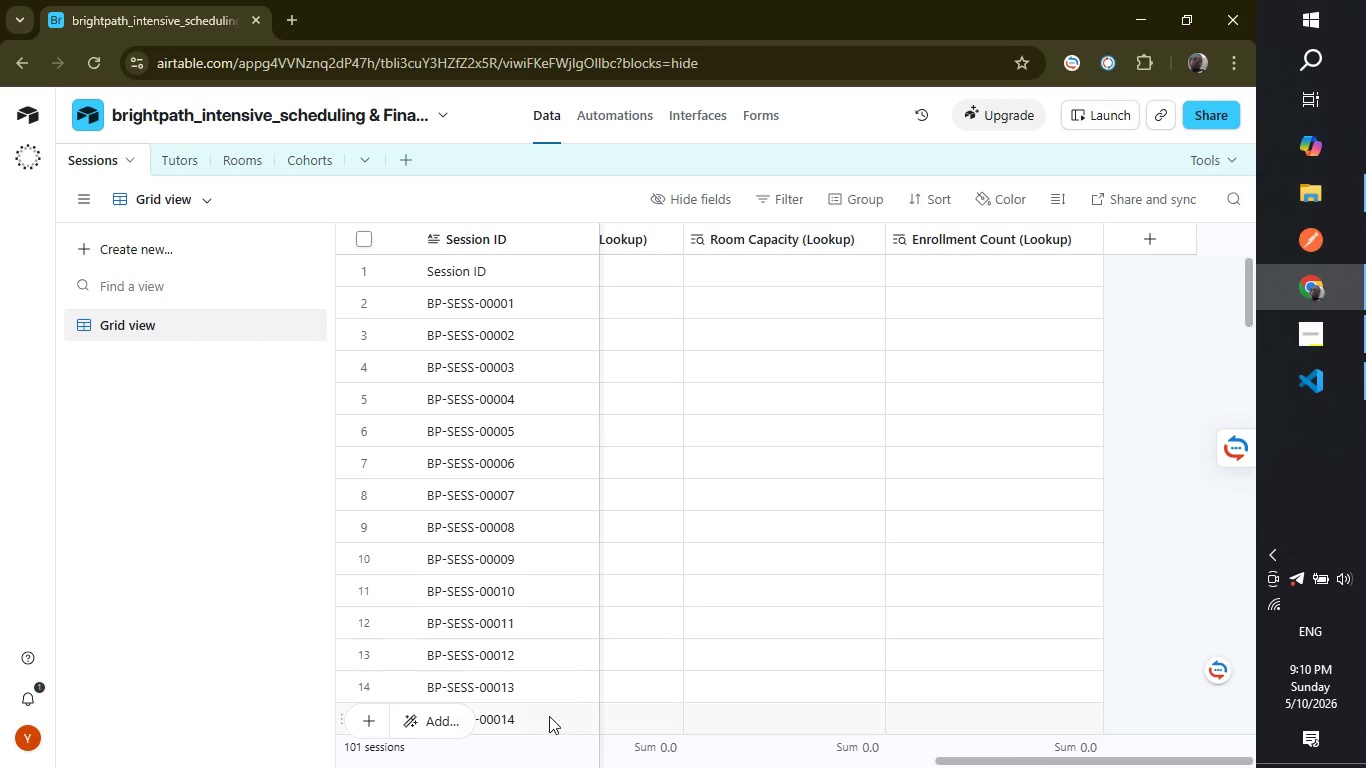 
left_click_drag(start_coordinate=[995, 758], to_coordinate=[256, 764])
 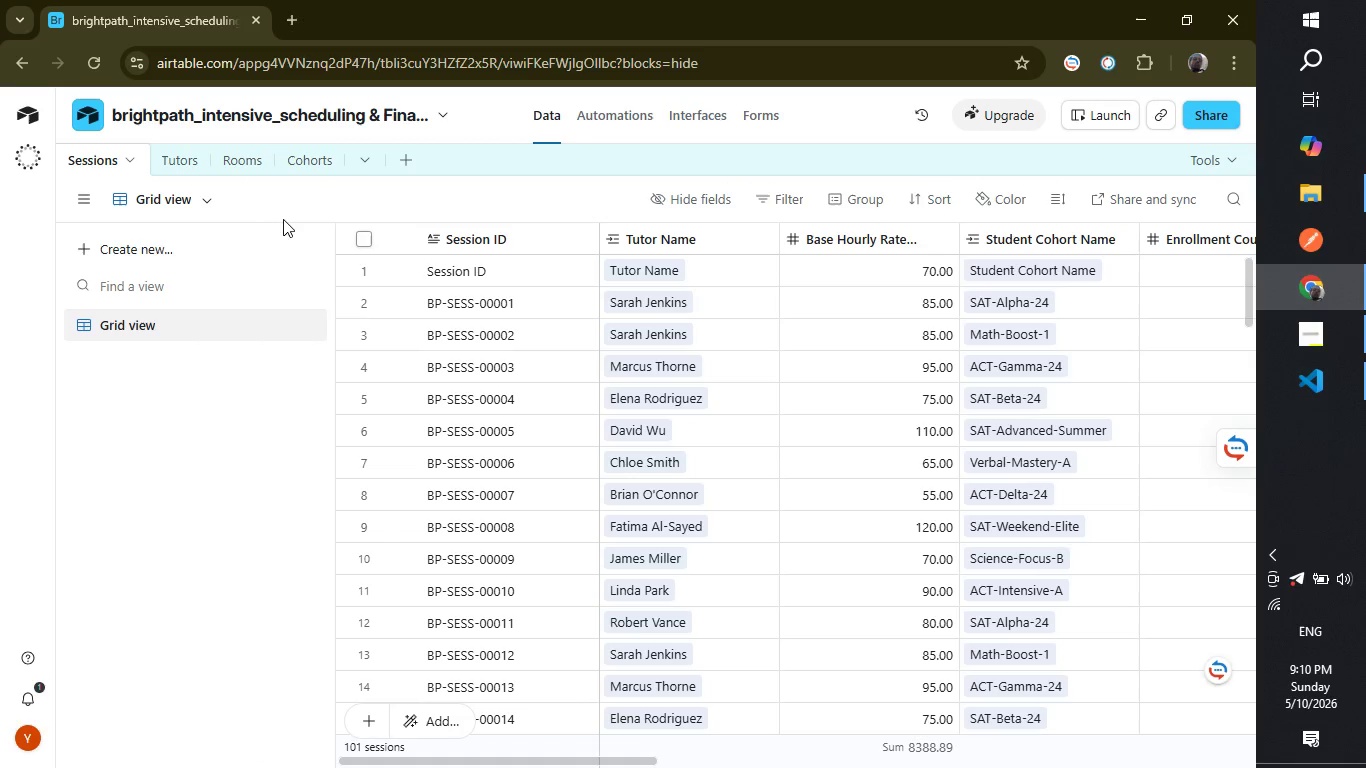 
wait(5.55)
 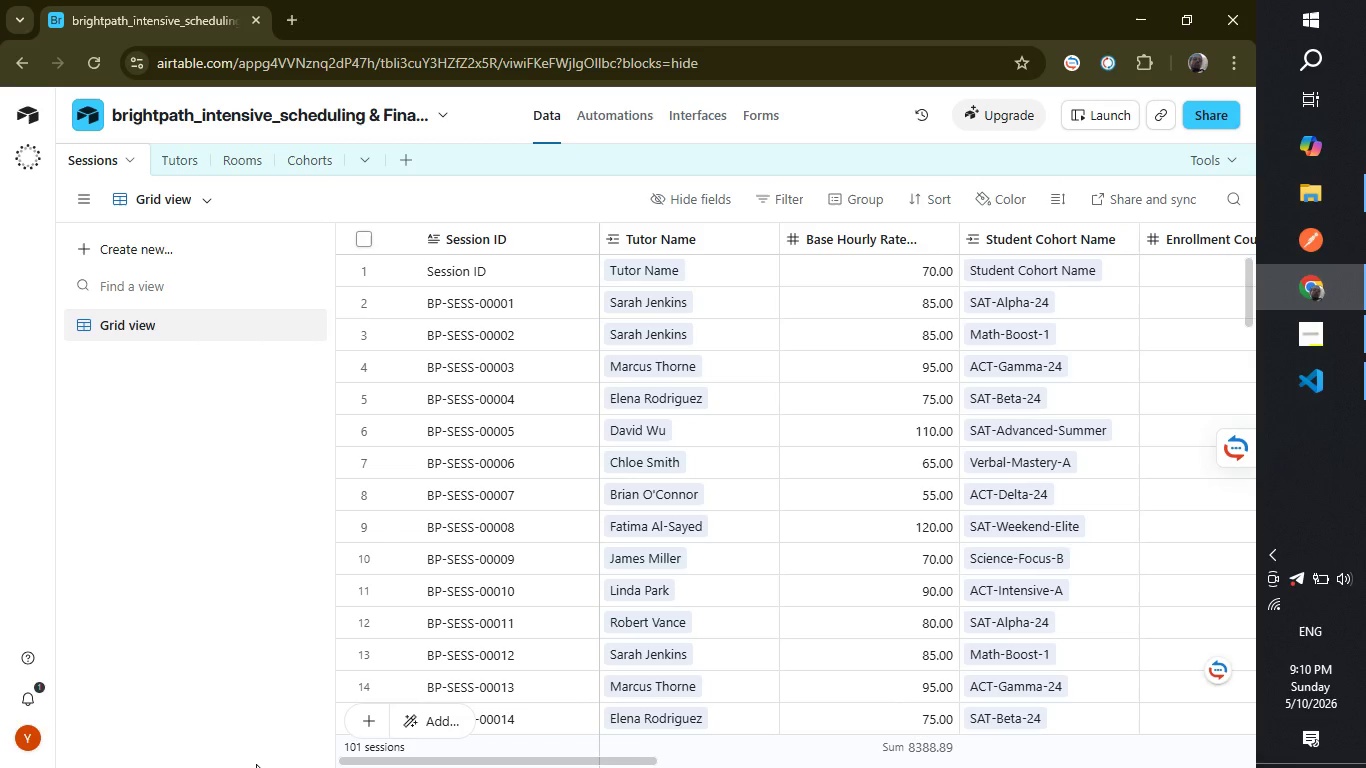 
left_click([365, 270])
 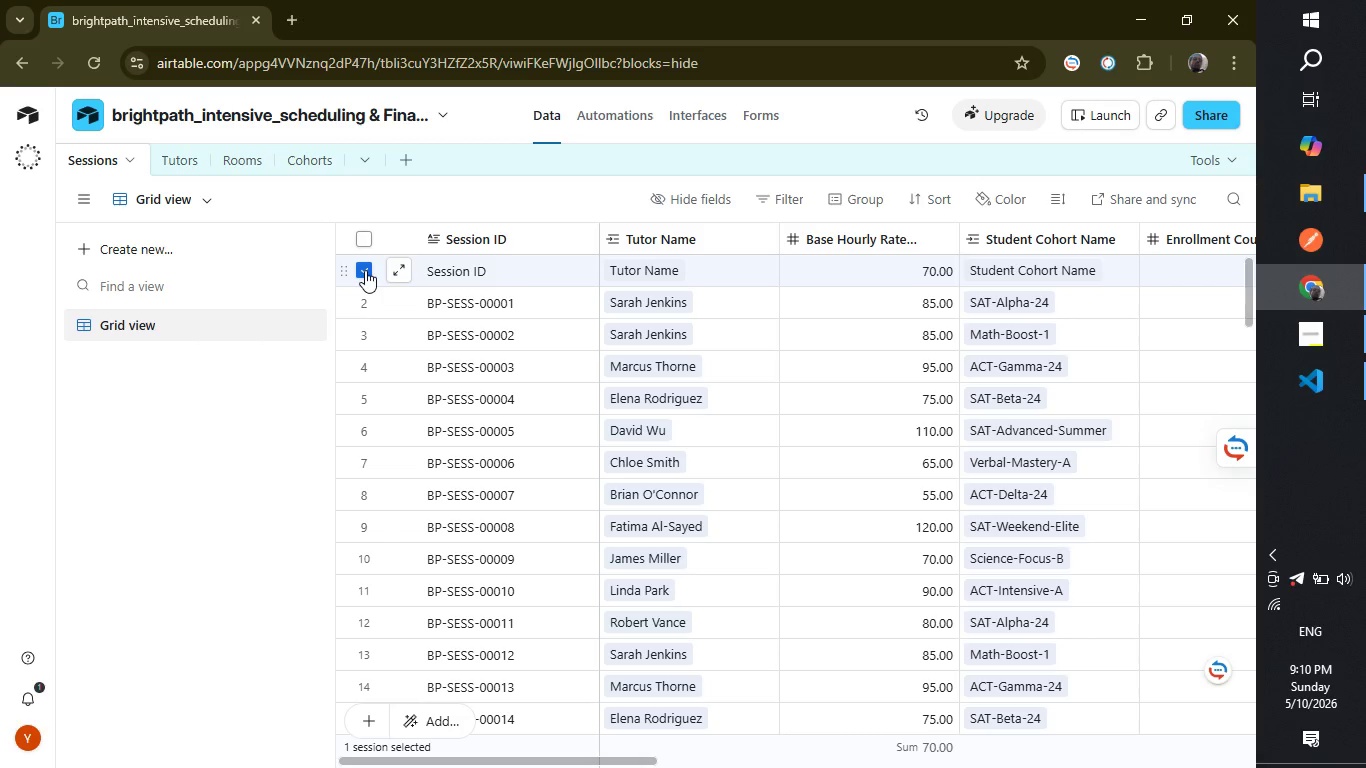 
key(Delete)
 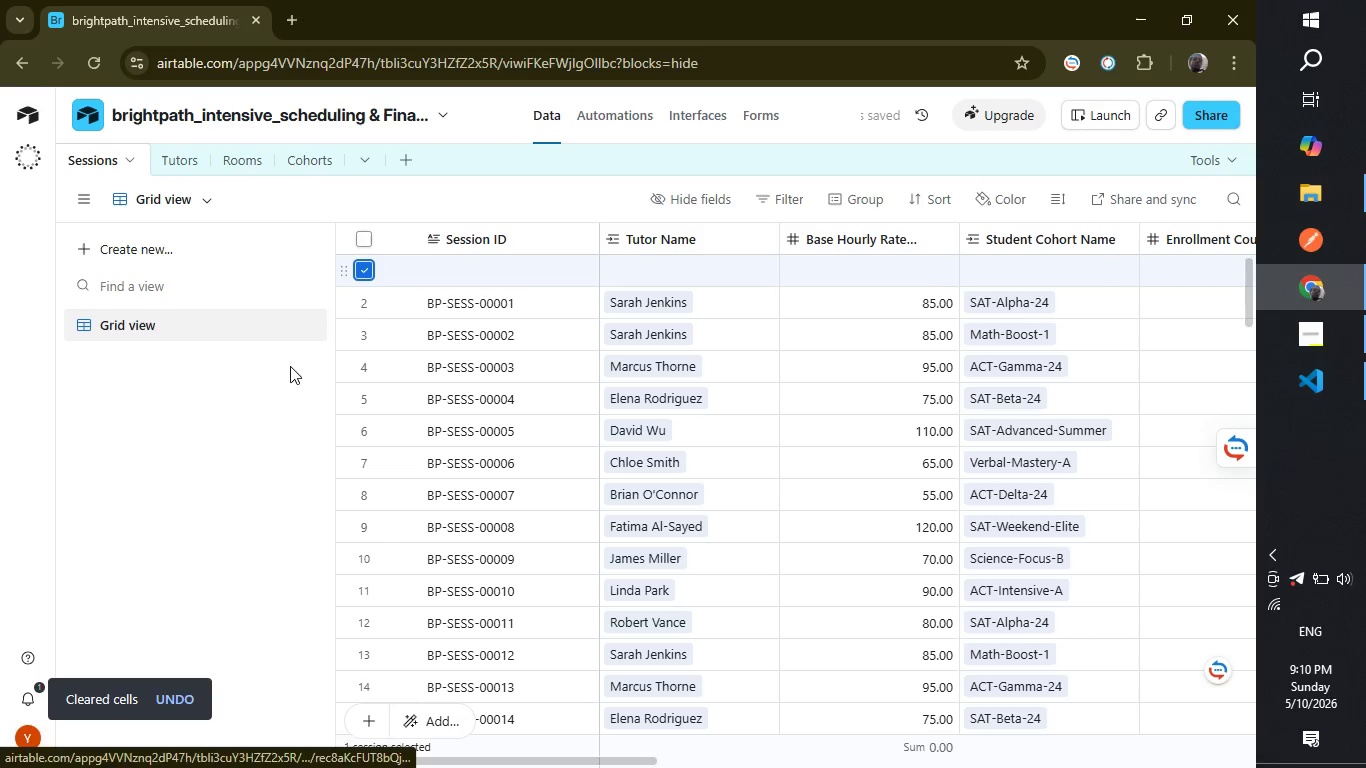 
left_click([275, 461])
 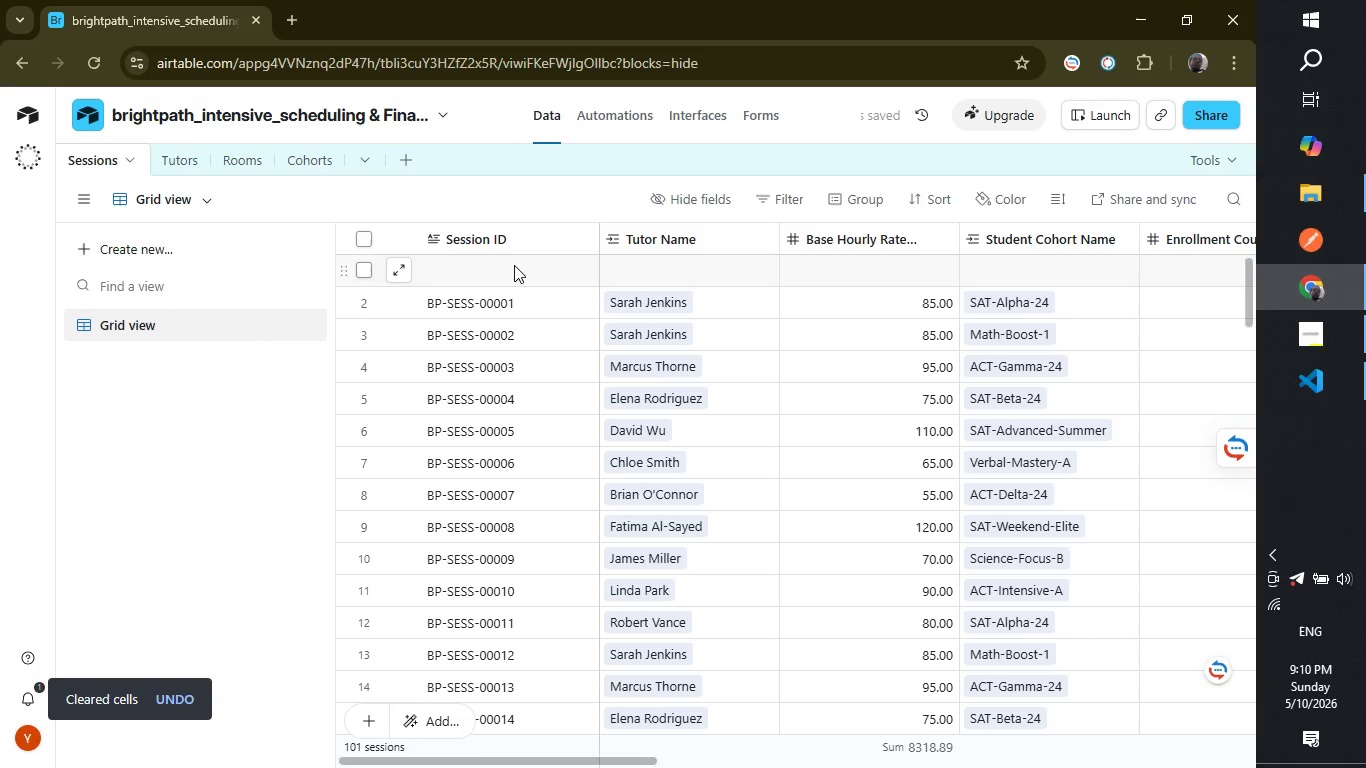 
right_click([514, 266])
 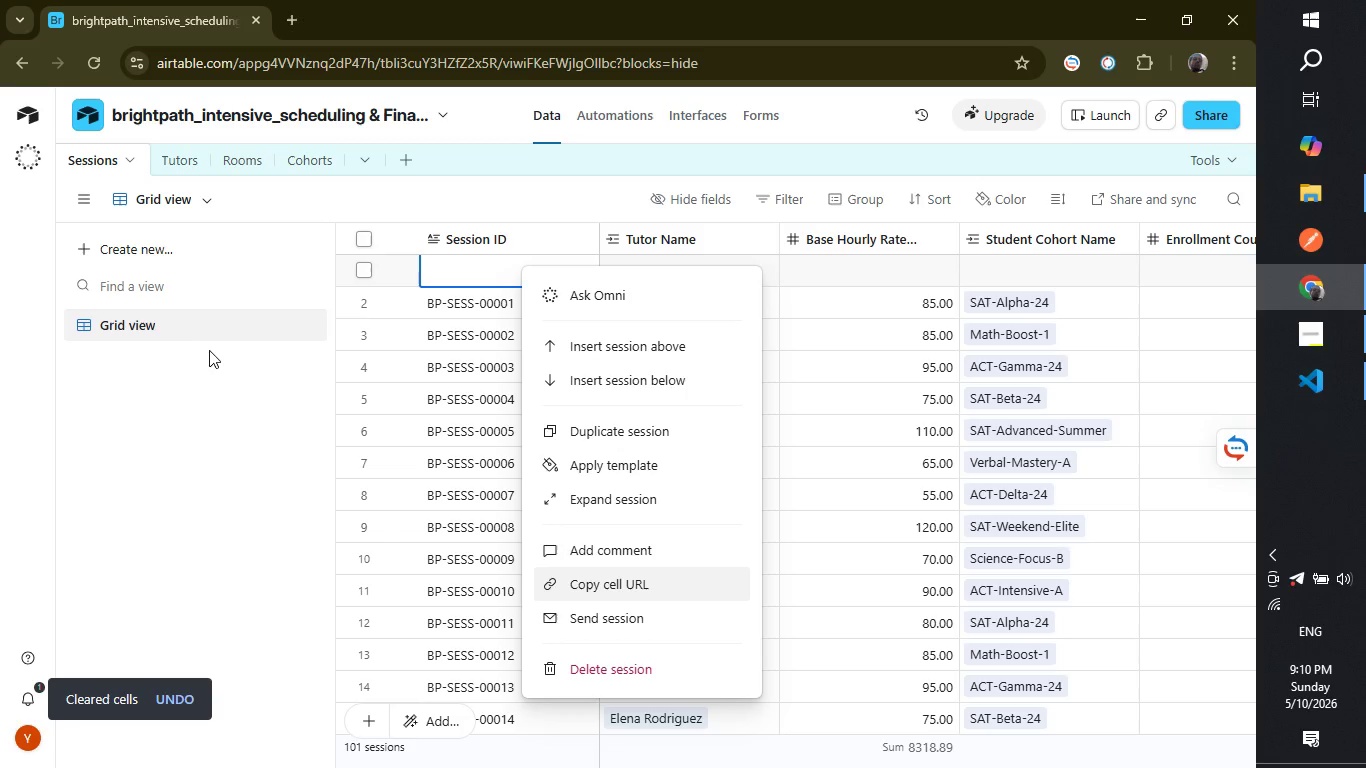 
left_click([207, 414])
 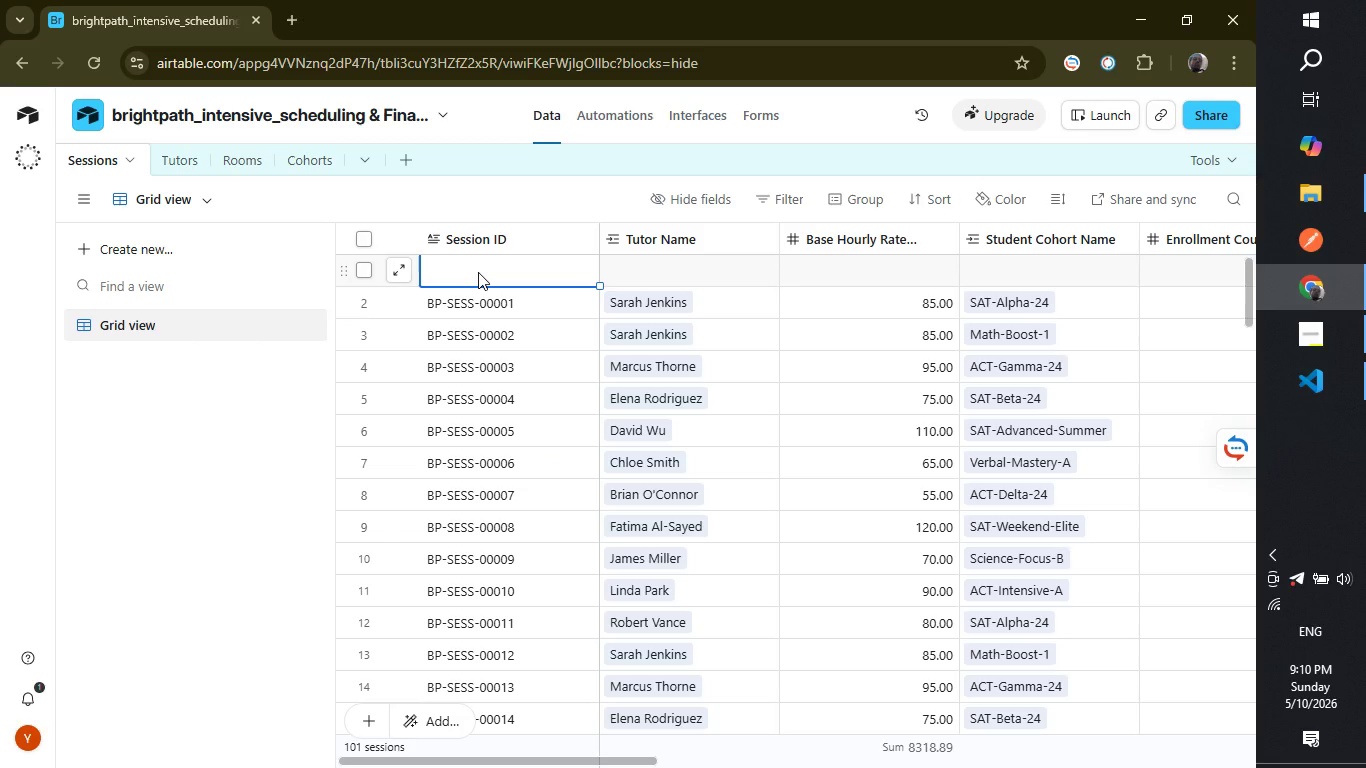 
right_click([478, 272])
 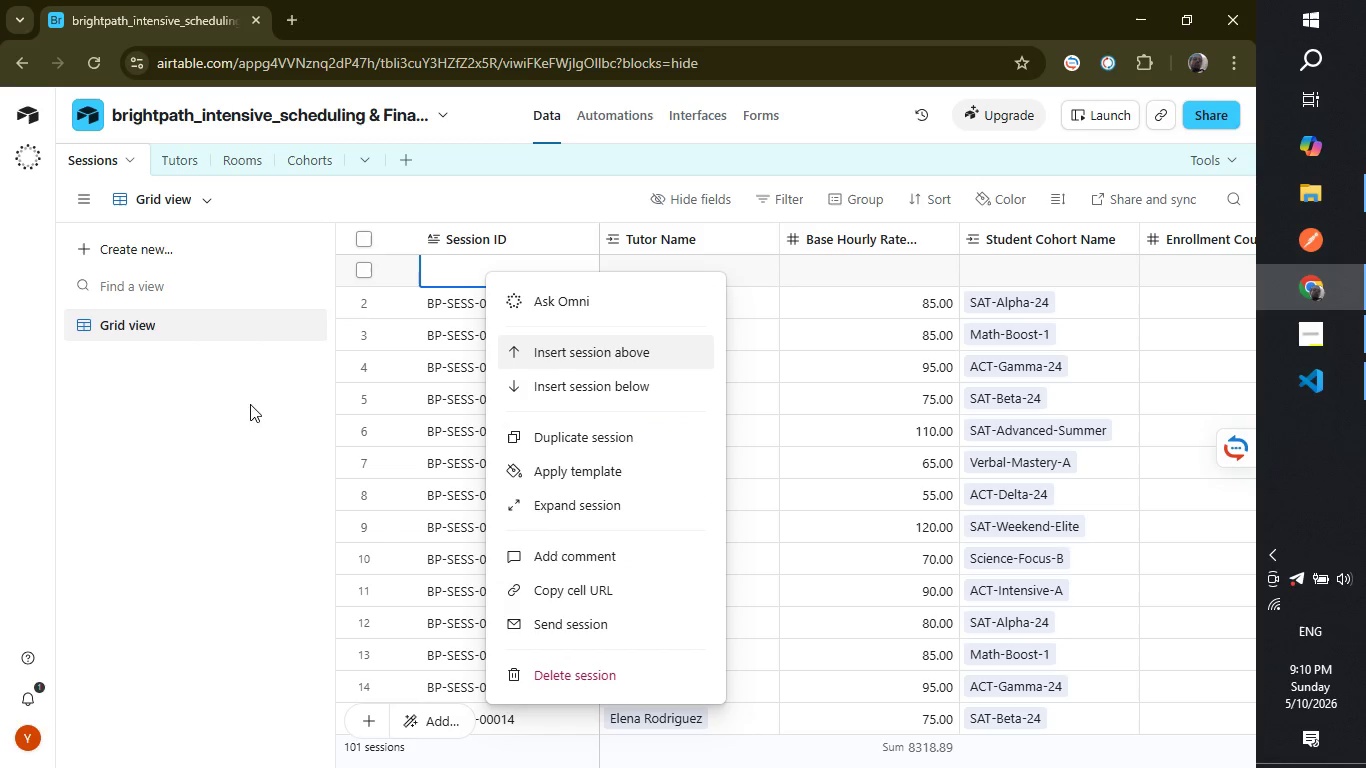 
left_click([238, 434])
 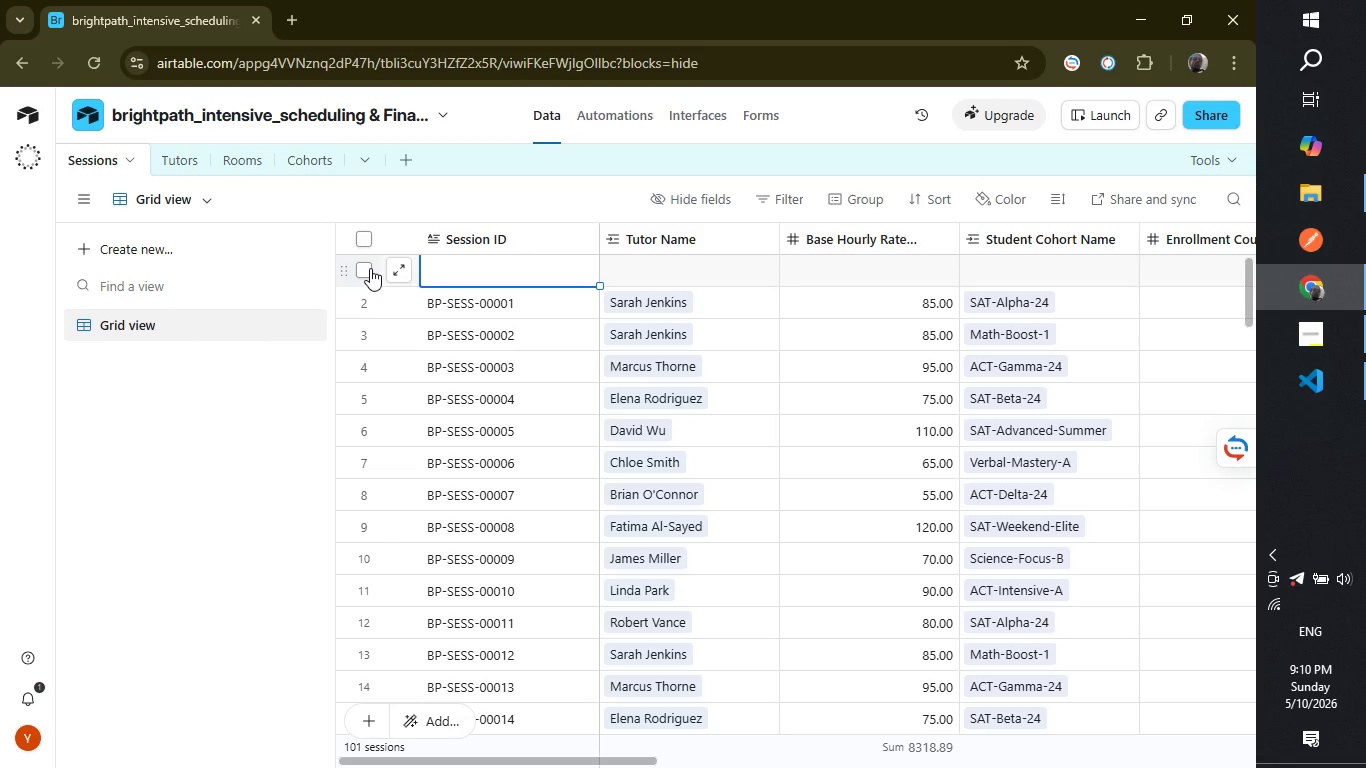 
left_click([370, 268])
 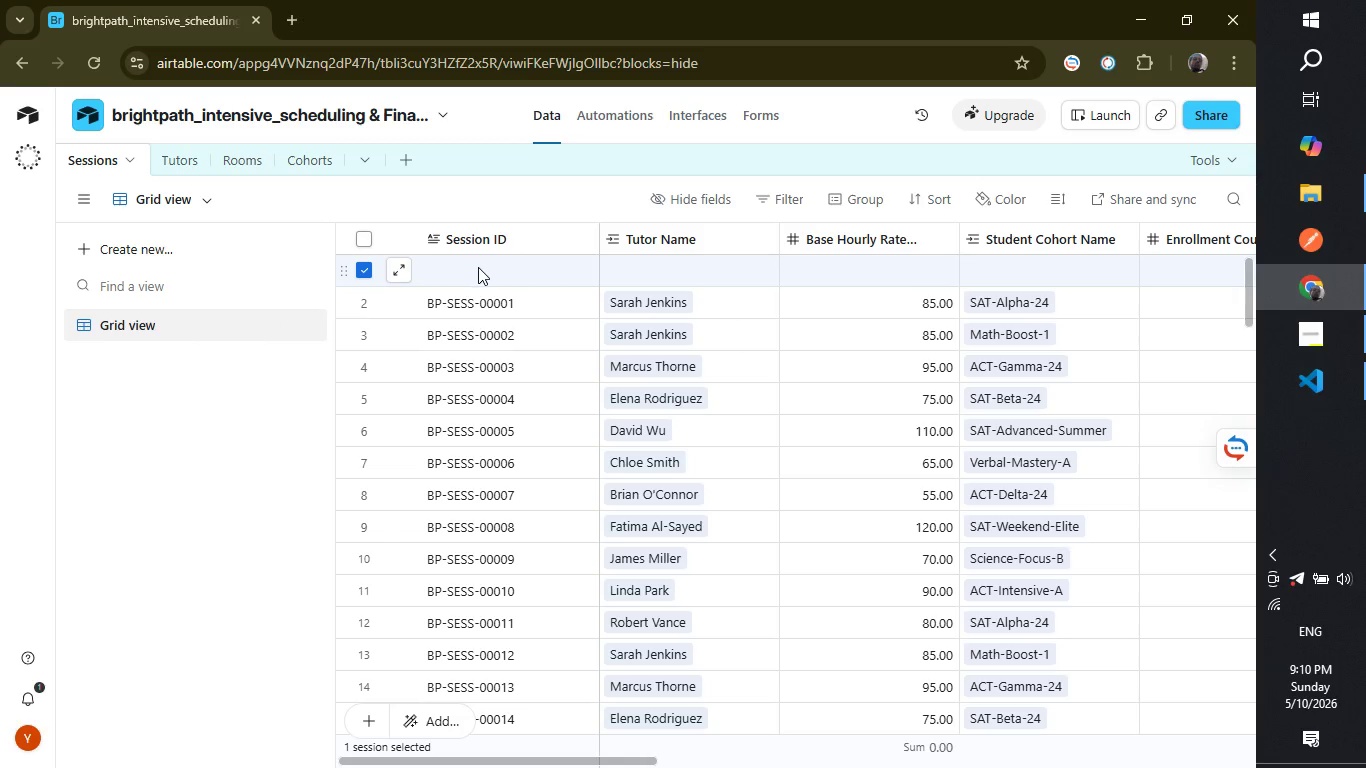 
right_click([478, 267])
 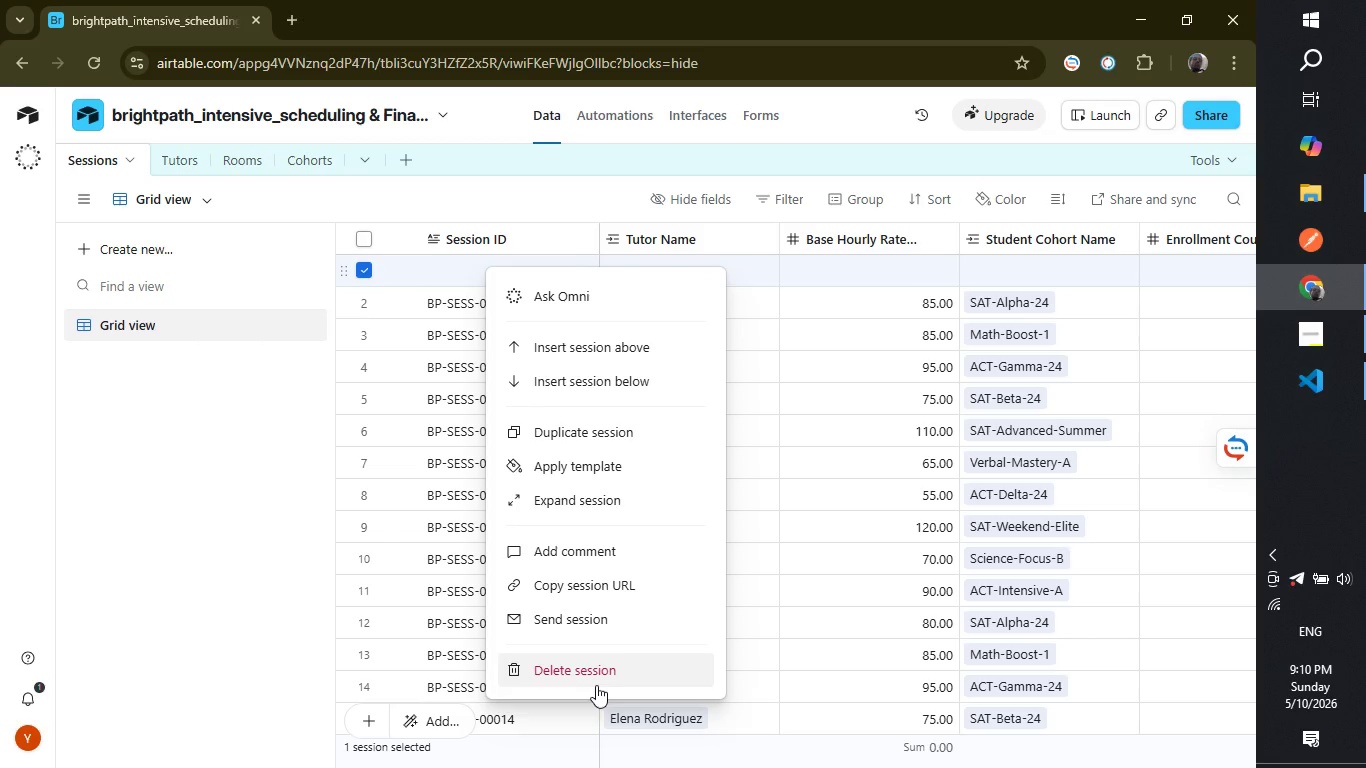 
left_click([597, 685])
 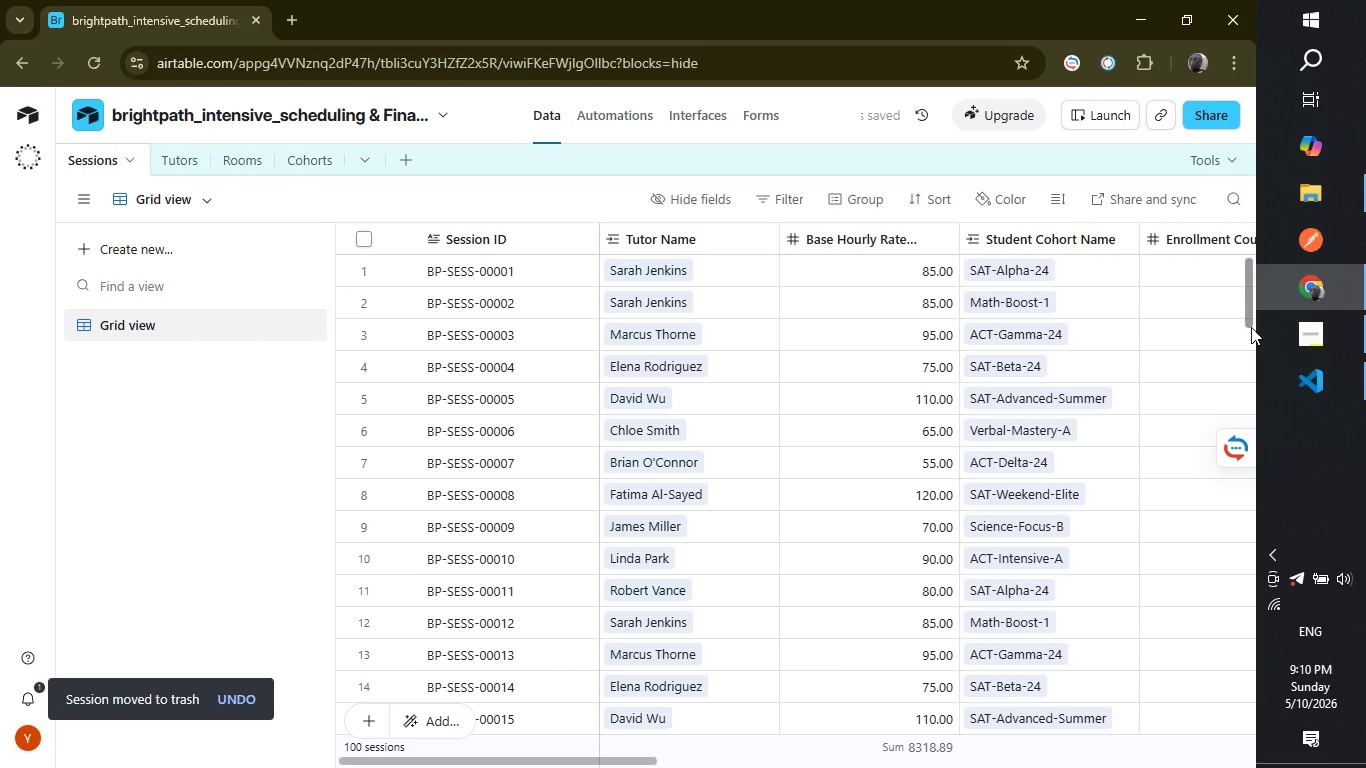 
left_click_drag(start_coordinate=[1250, 322], to_coordinate=[1244, 298])
 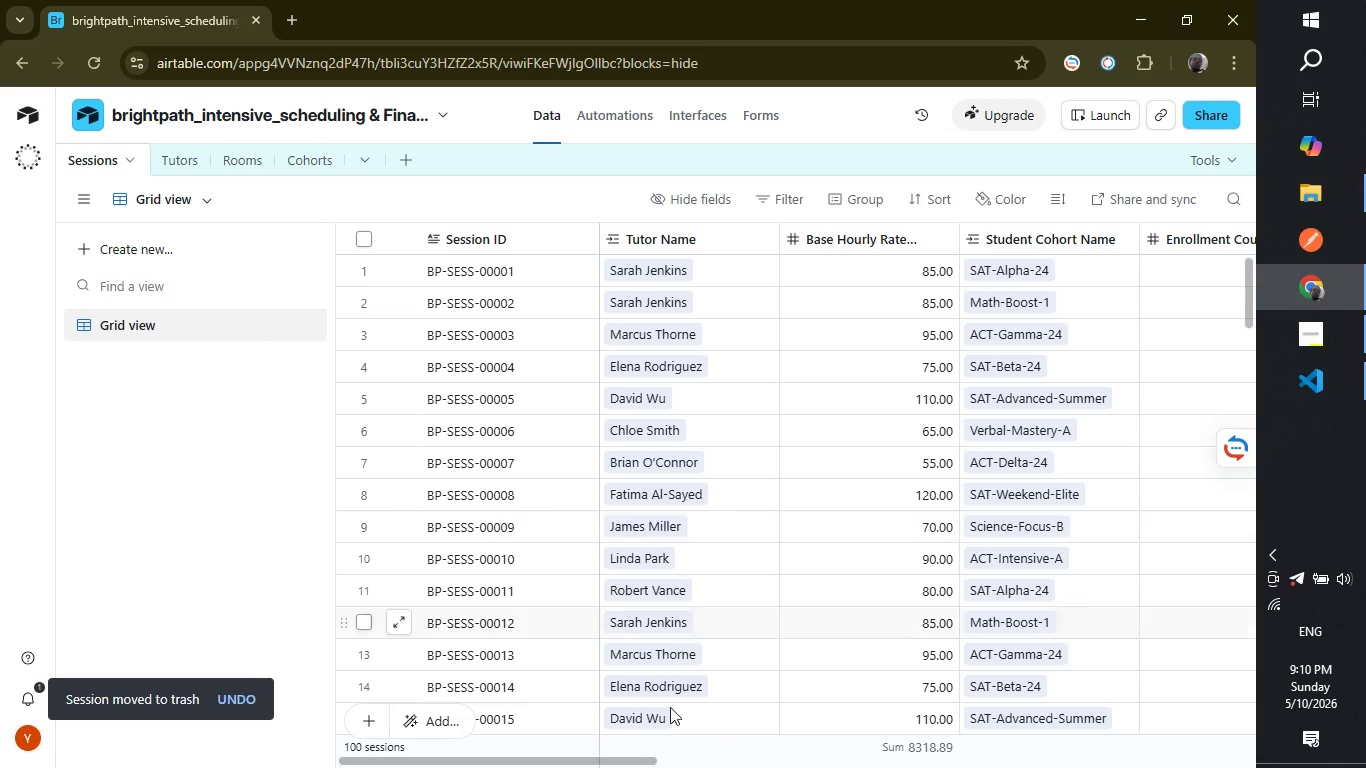 
wait(9.2)
 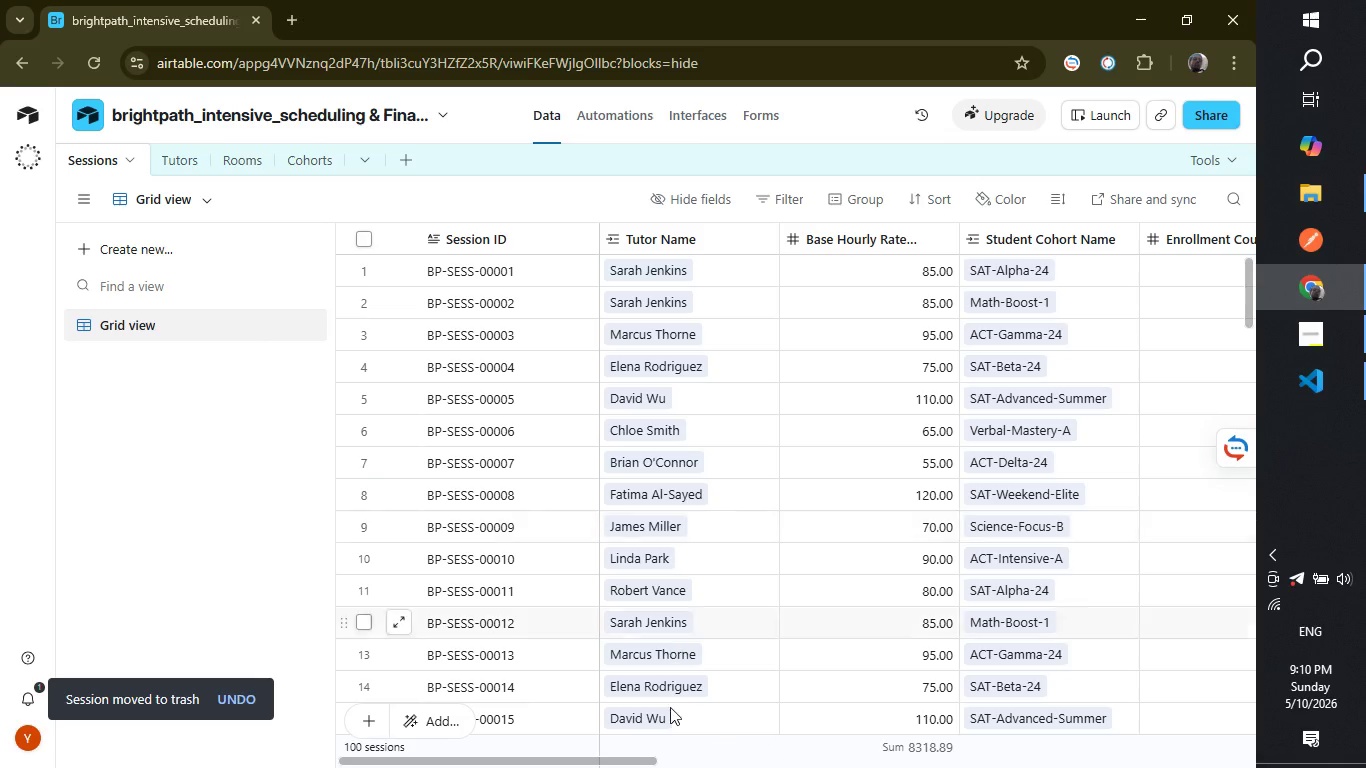 
left_click_drag(start_coordinate=[585, 756], to_coordinate=[1216, 743])
 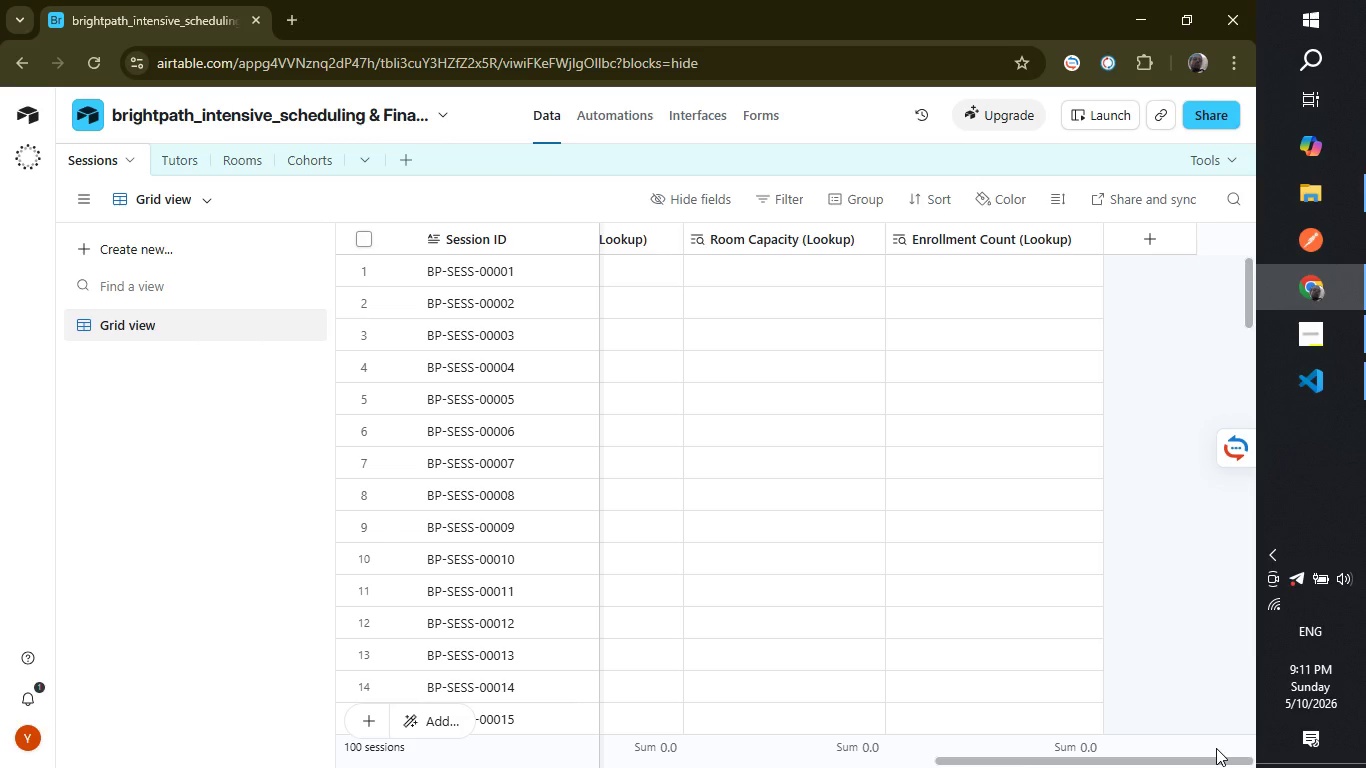 
wait(55.26)
 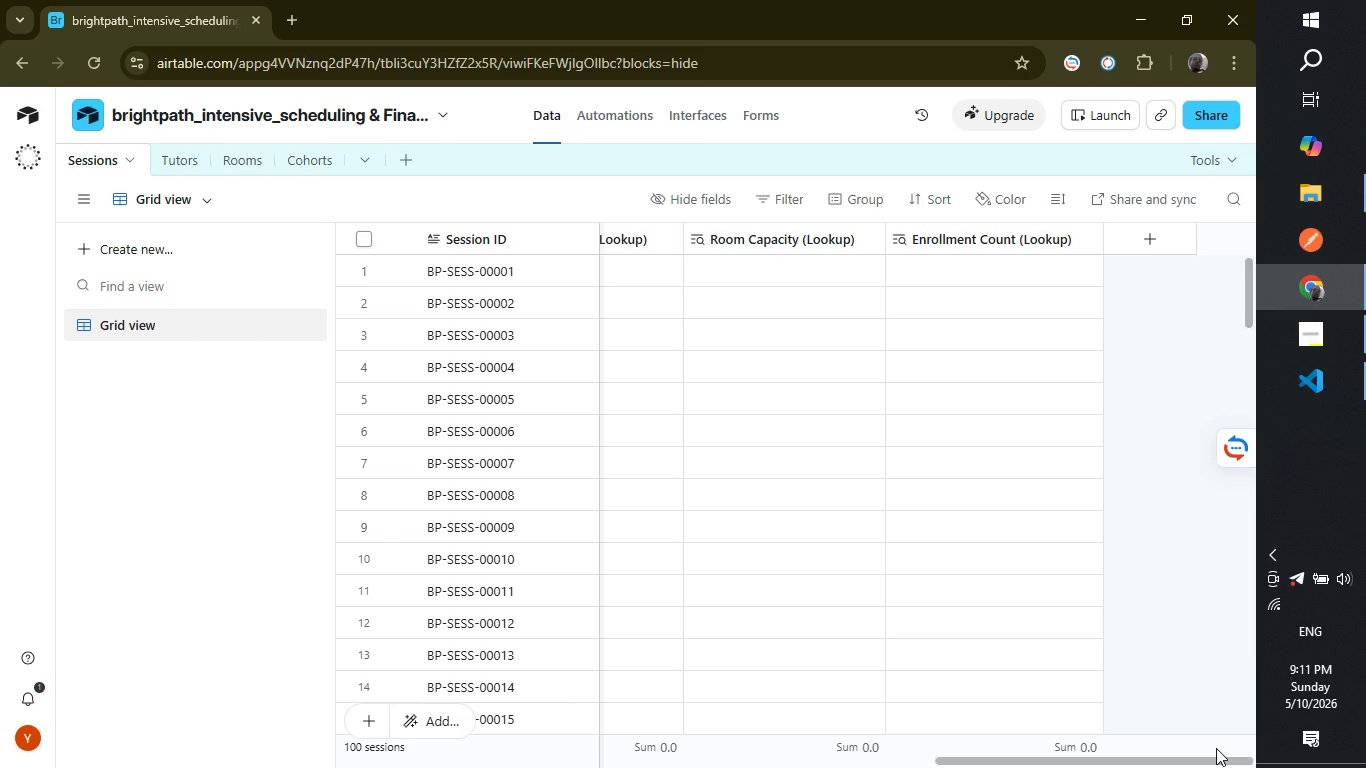 
left_click_drag(start_coordinate=[1122, 758], to_coordinate=[1003, 750])
 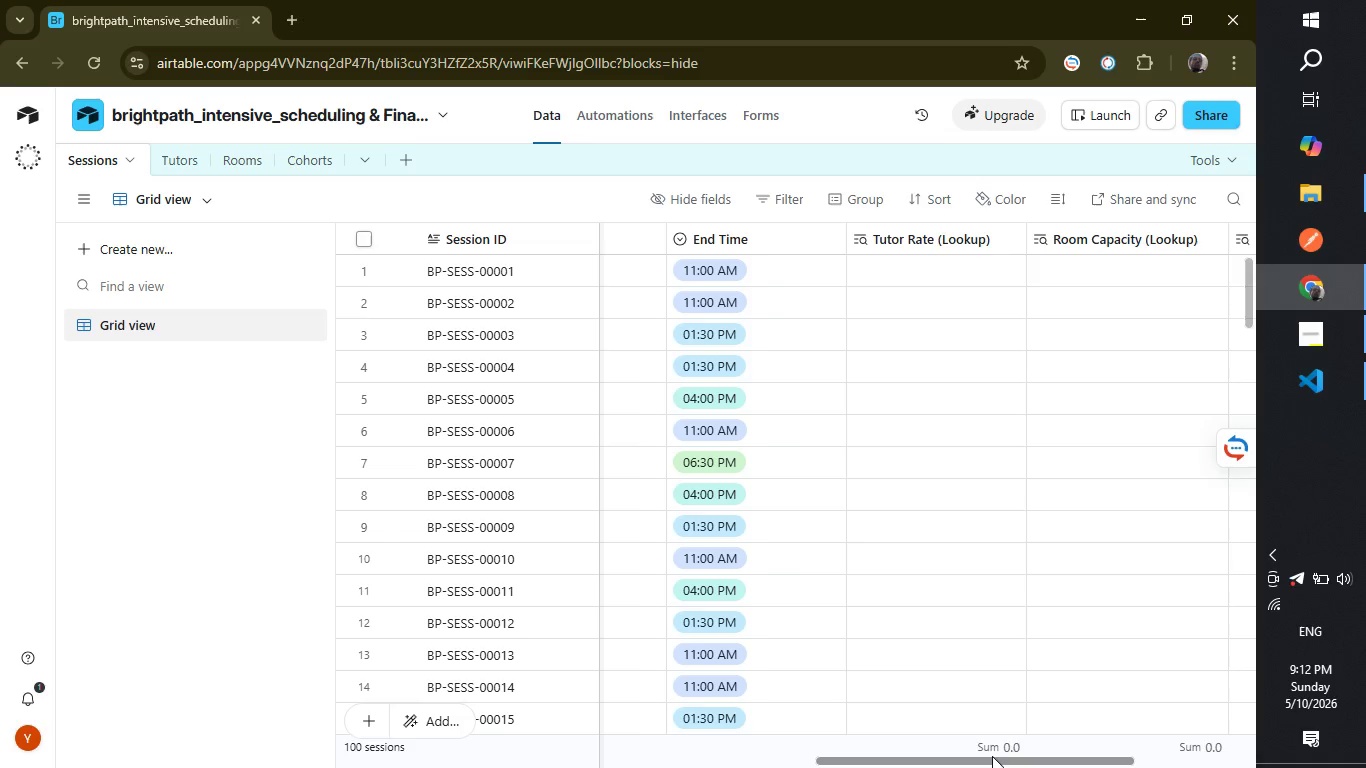 
left_click_drag(start_coordinate=[996, 756], to_coordinate=[1203, 767])
 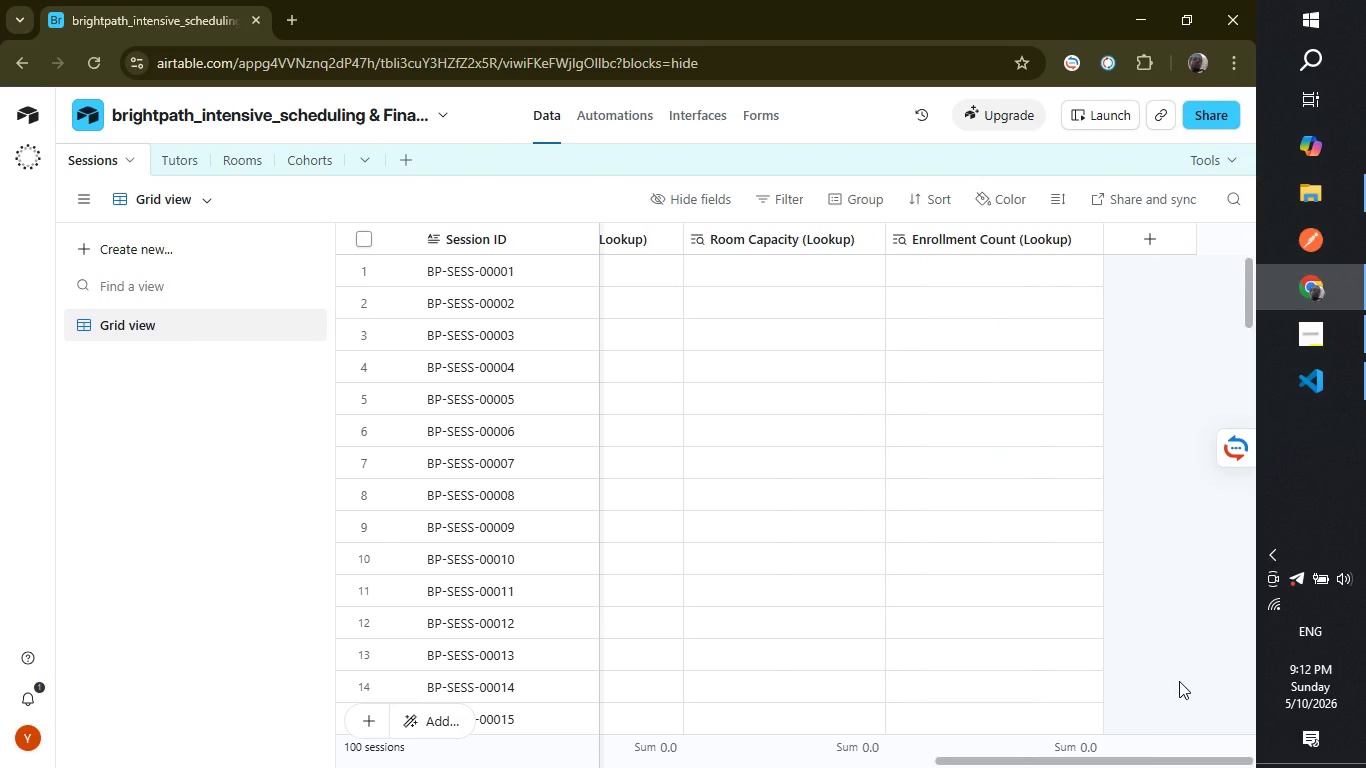 
wait(13.8)
 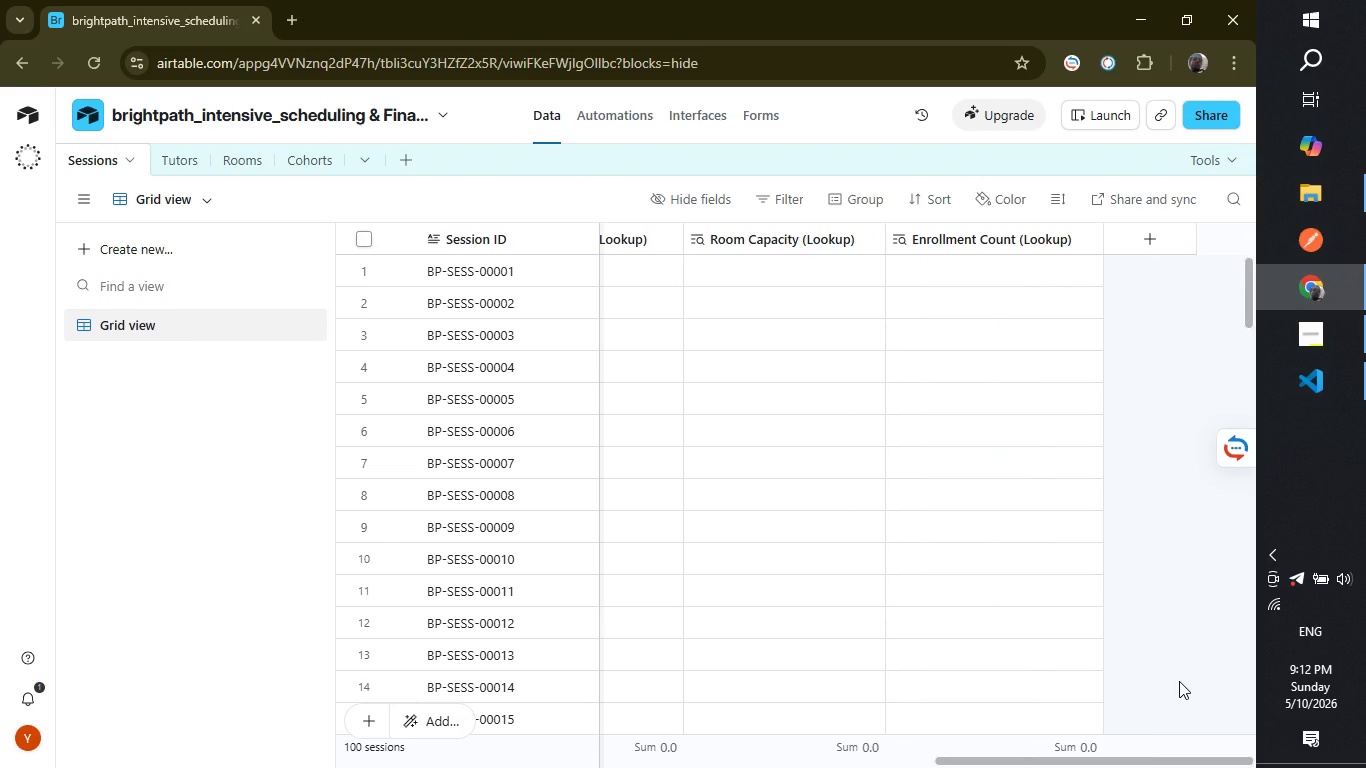 
left_click([1155, 247])
 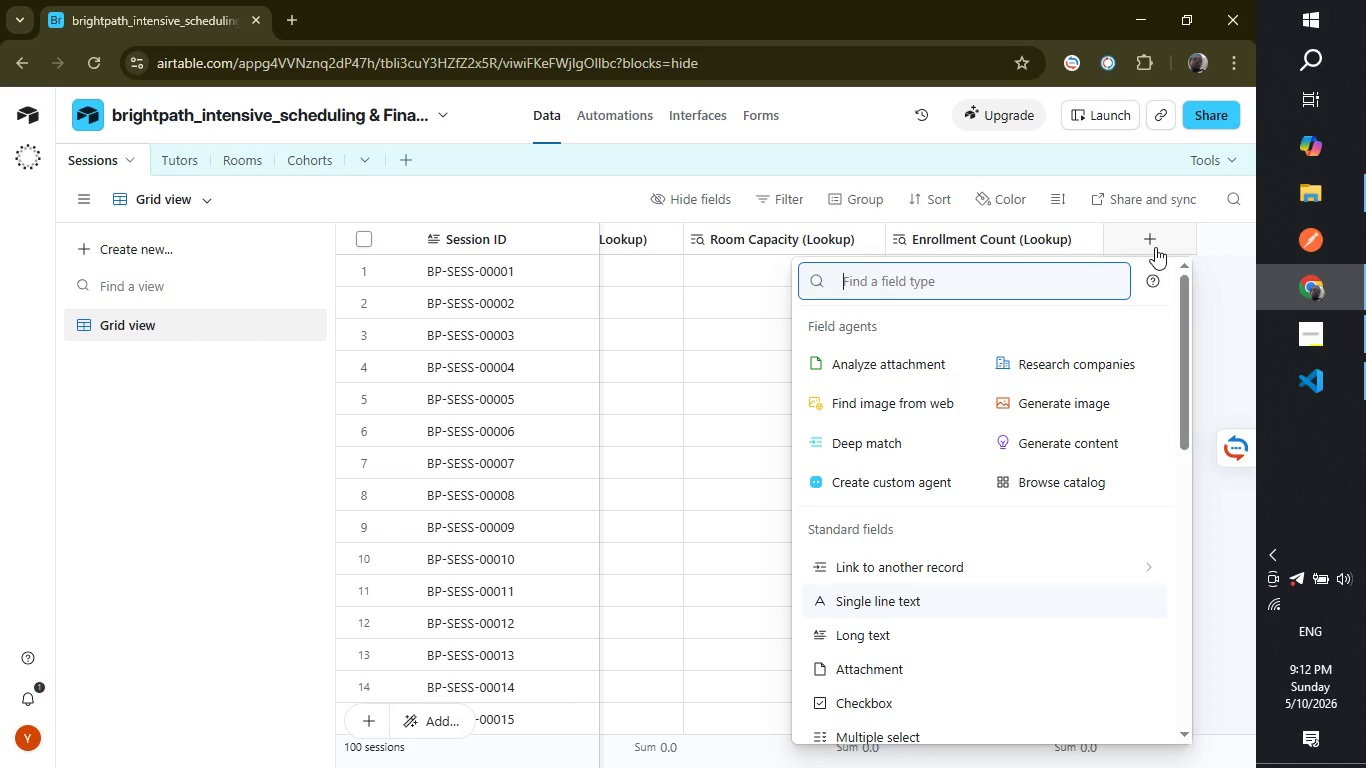 
type(for)
 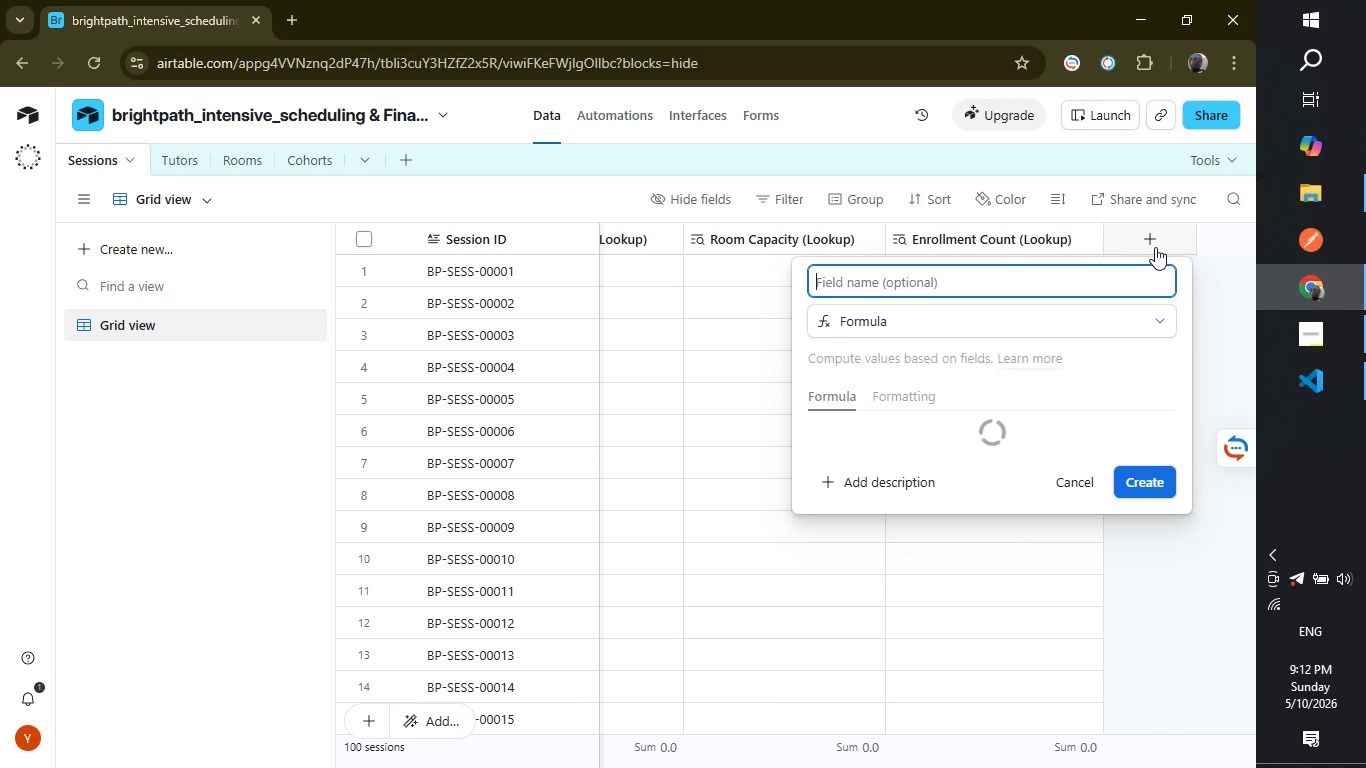 
key(Enter)
 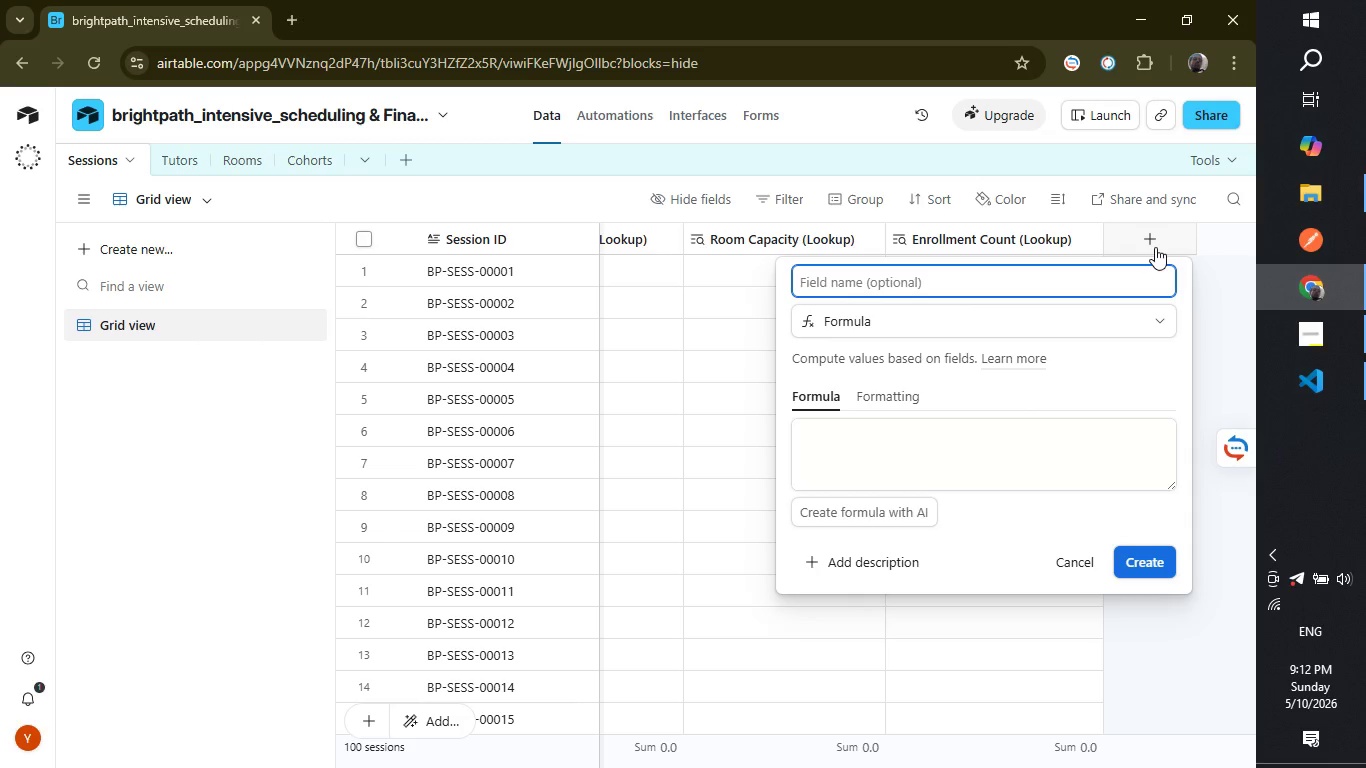 
wait(7.23)
 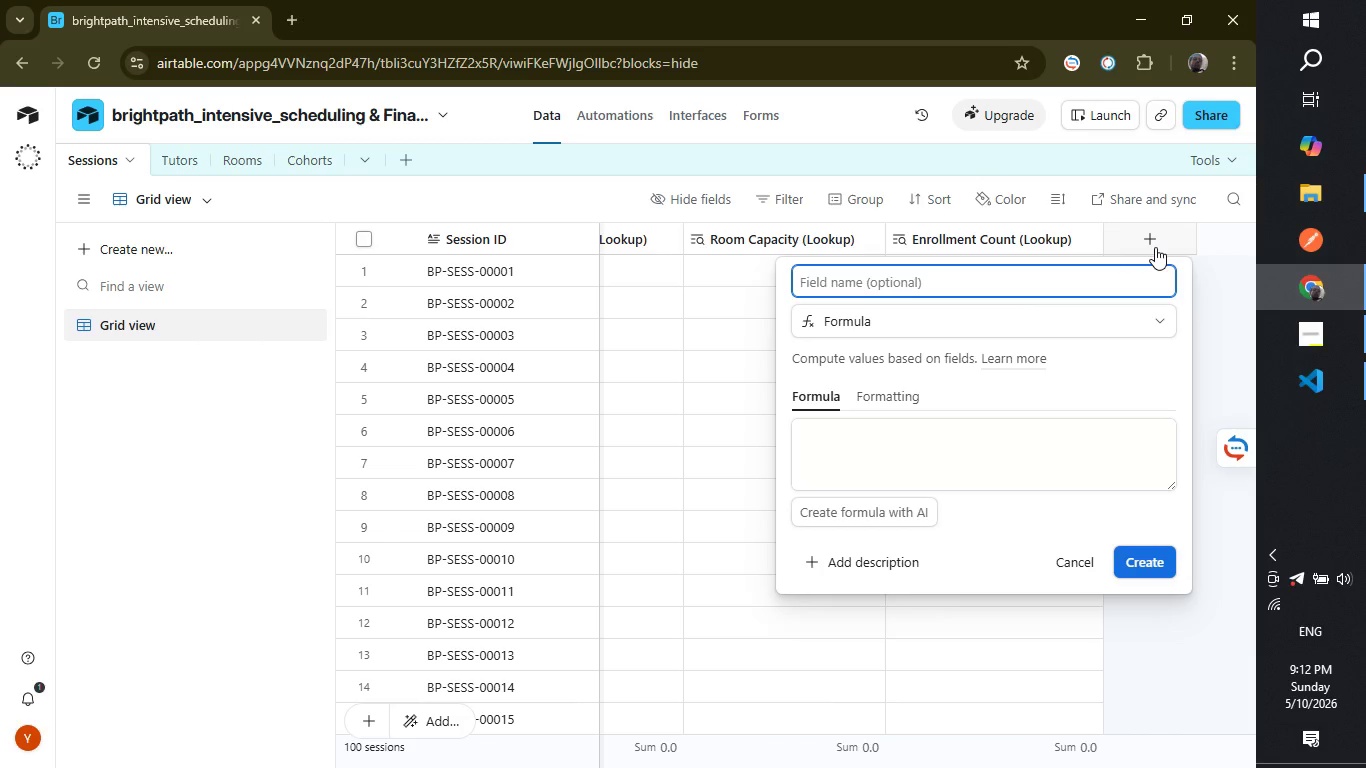 
type(Session Start)
 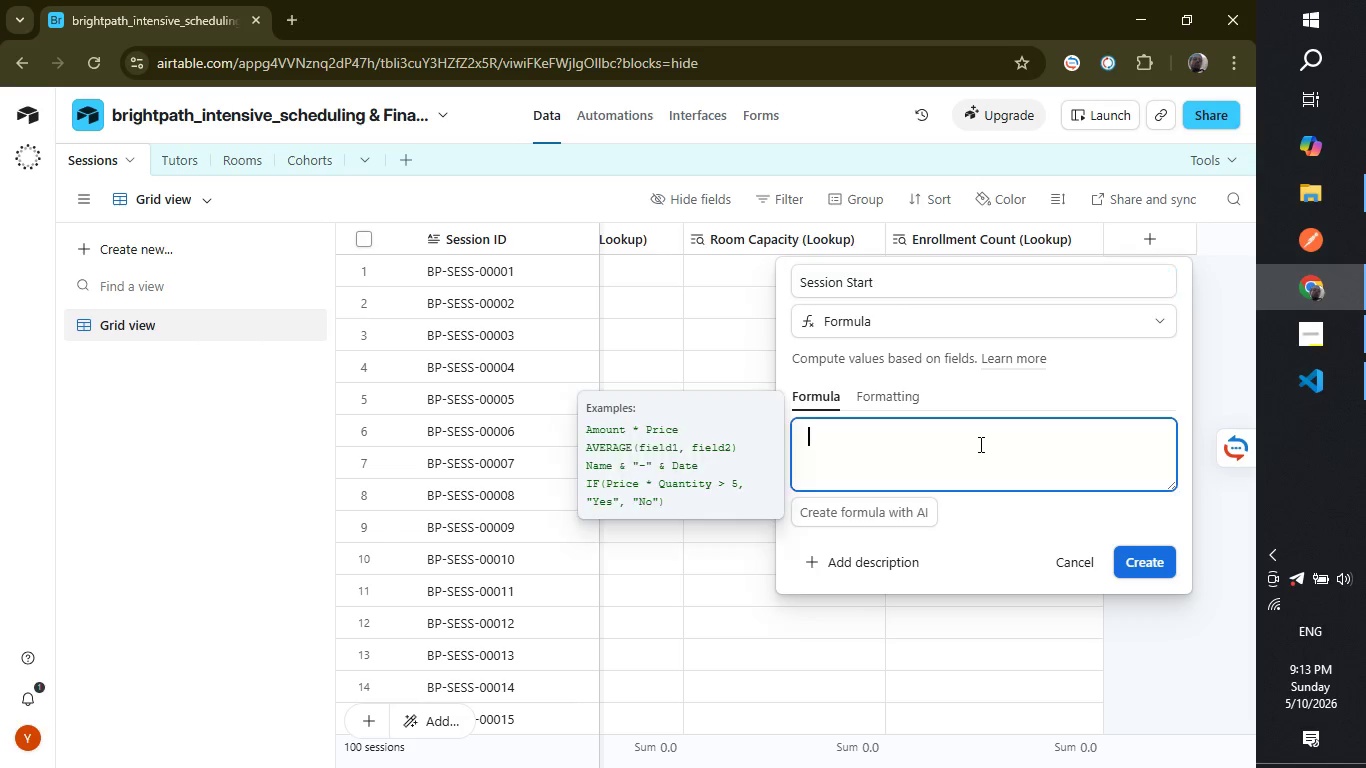 
left_click([979, 444])
 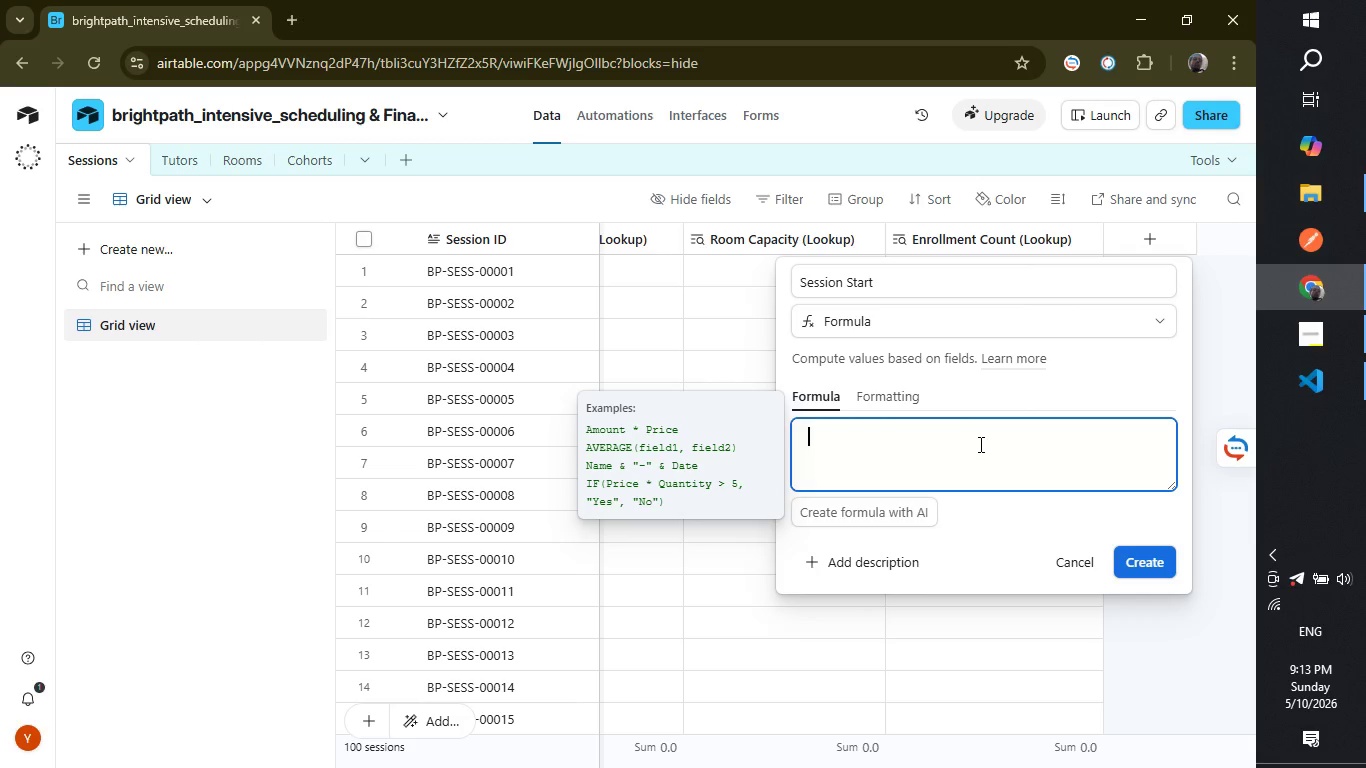 
type(datetime)
 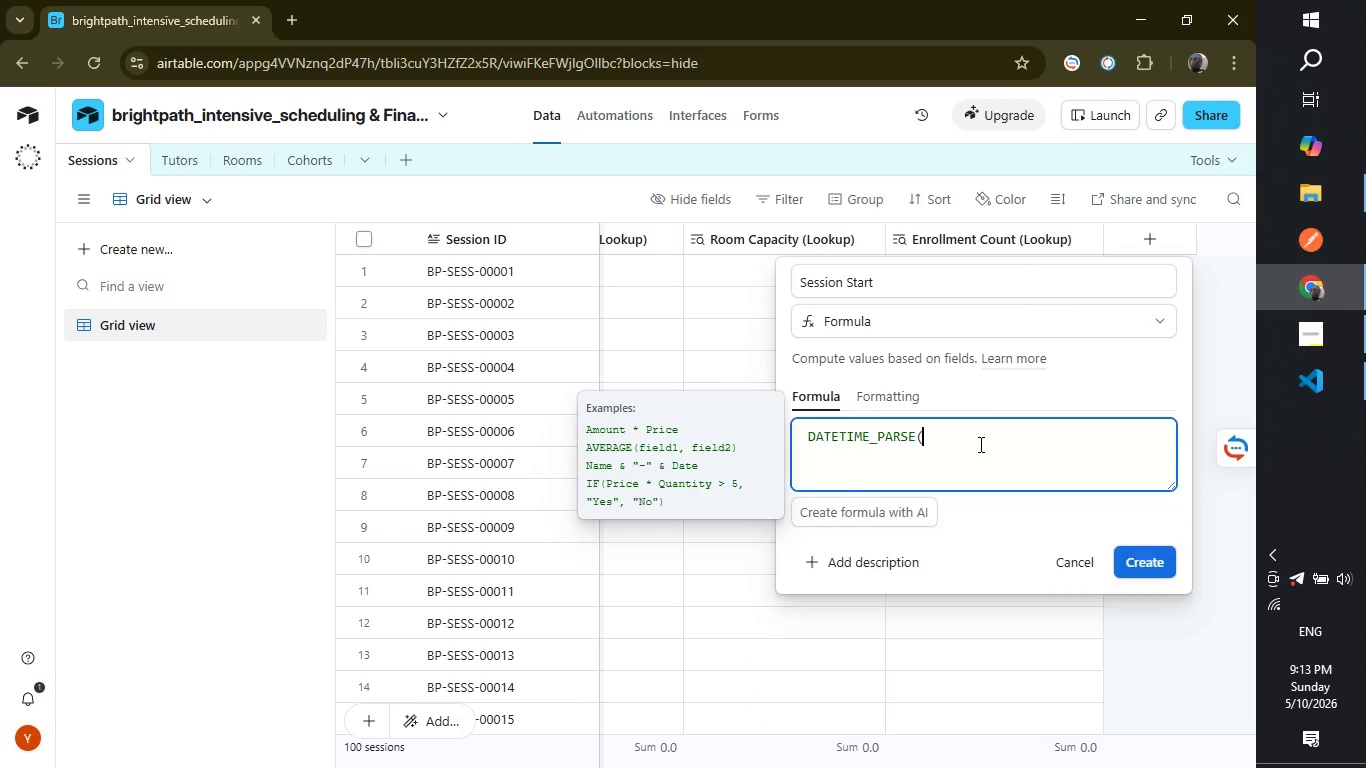 
key(Enter)
 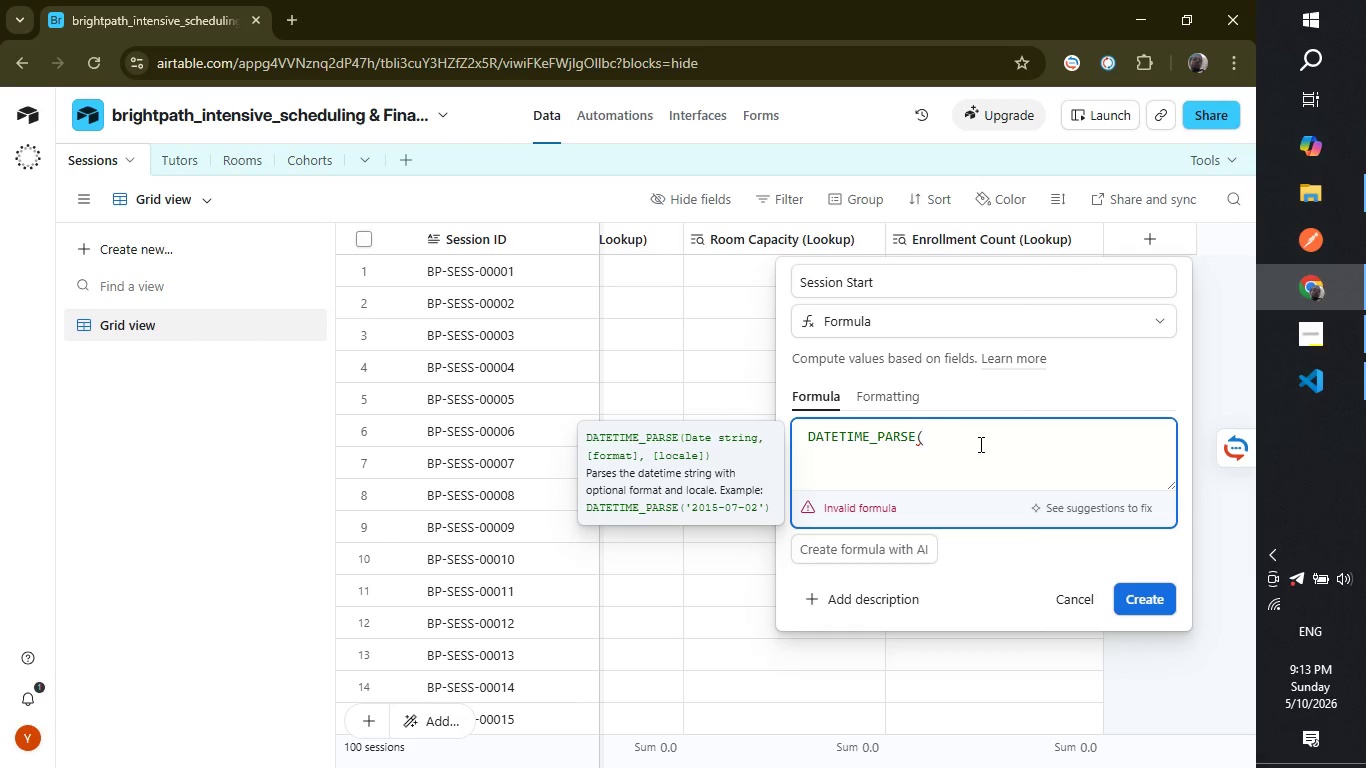 
key(Shift+ShiftLeft)
 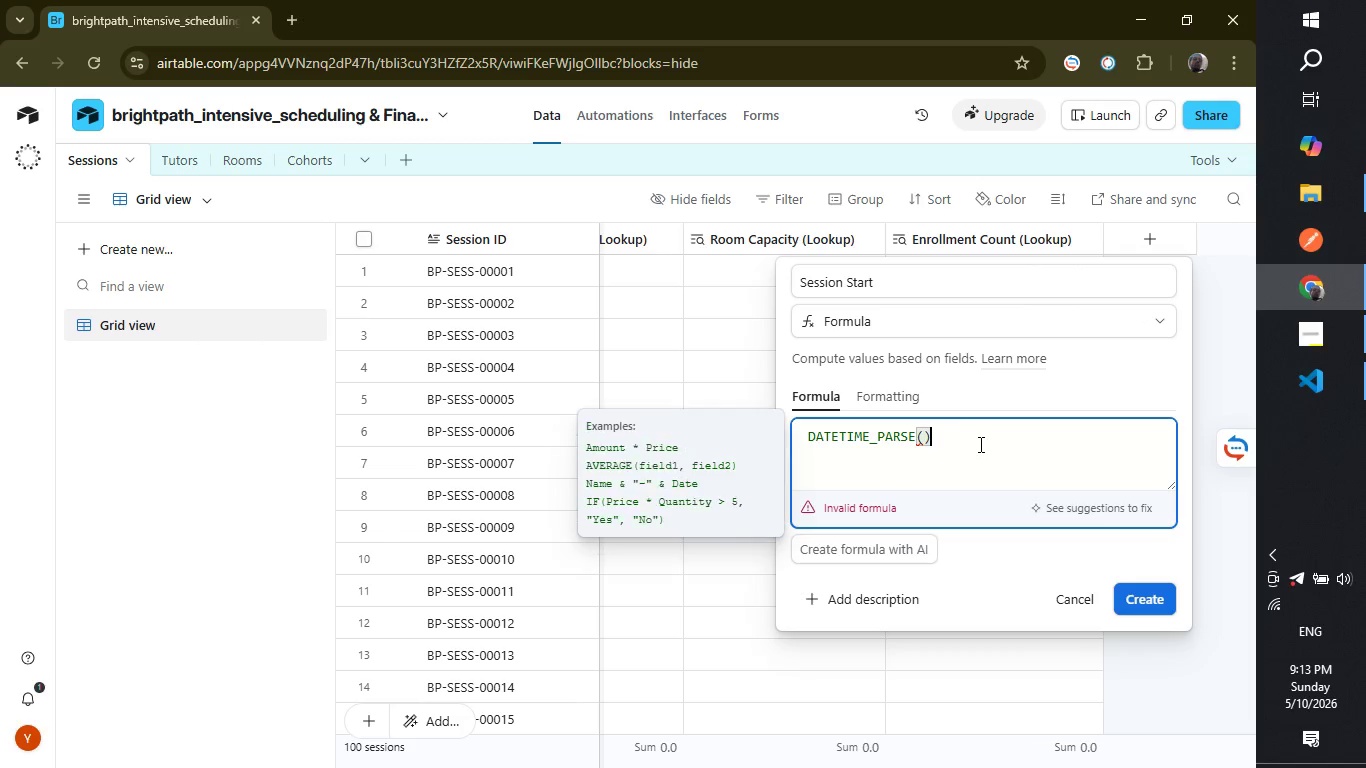 
key(Shift+0)
 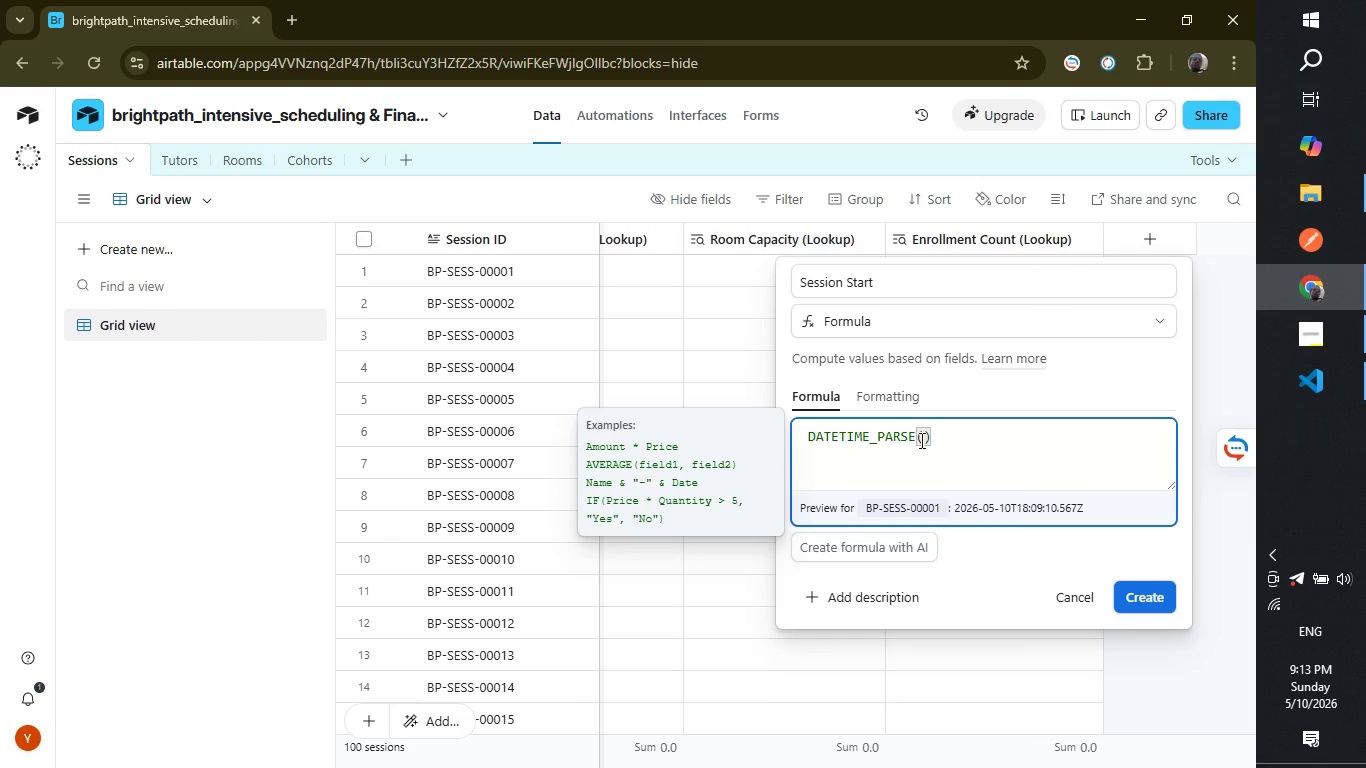 
left_click([920, 440])
 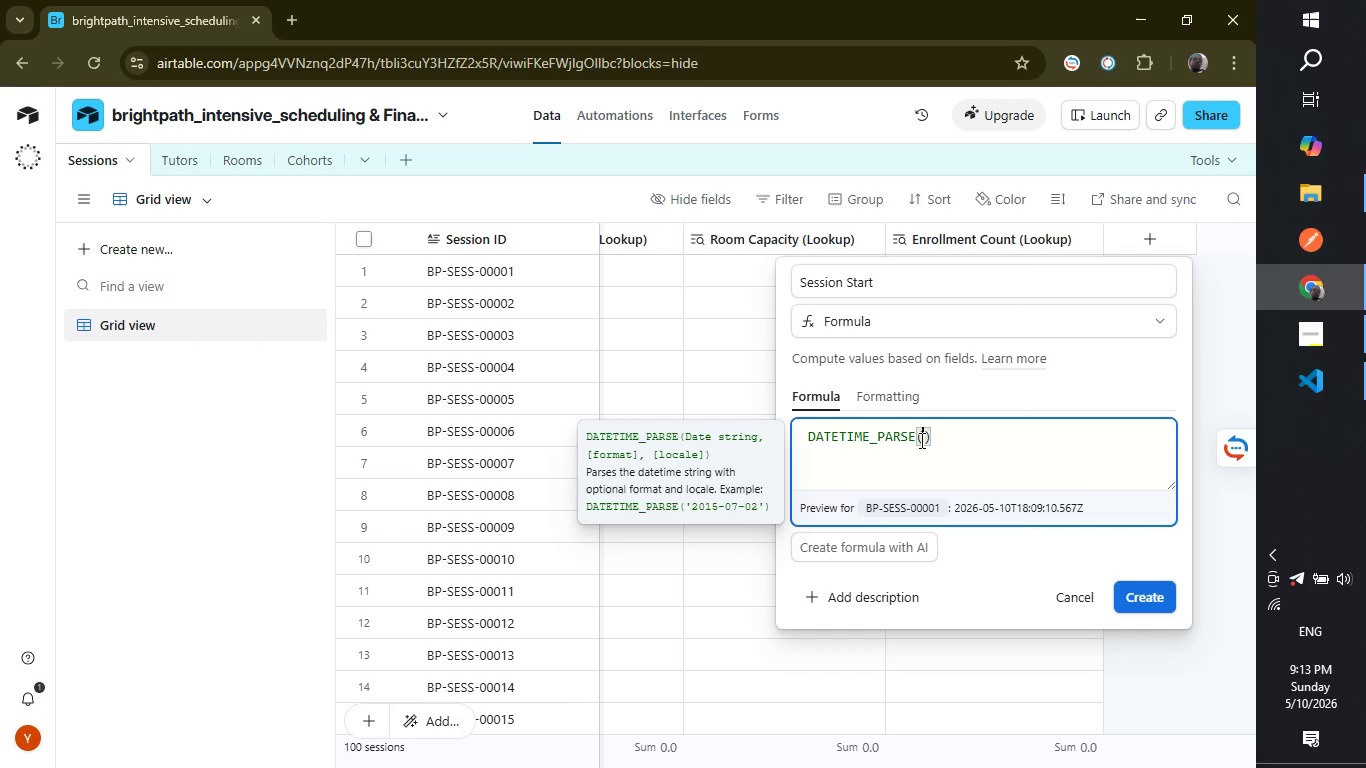 
key(Enter)
 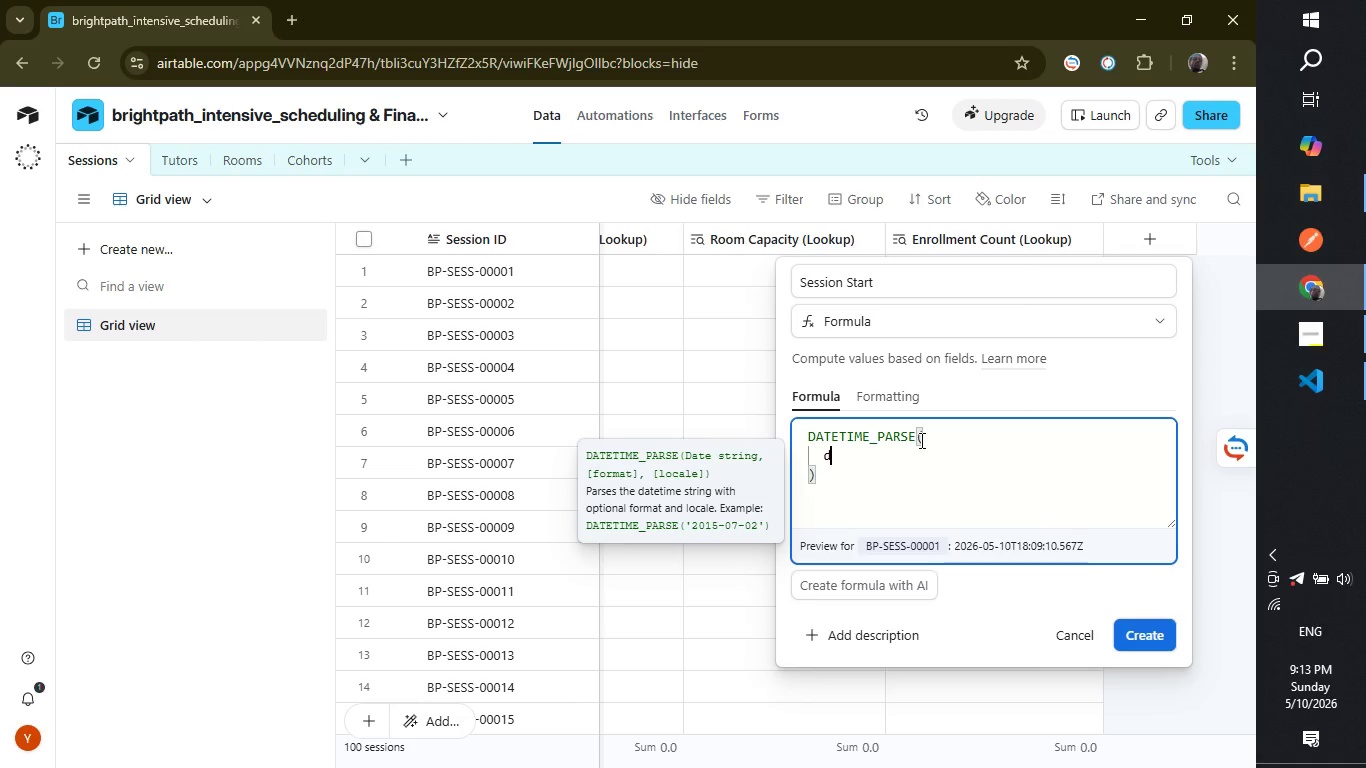 
type(datetime_f)
 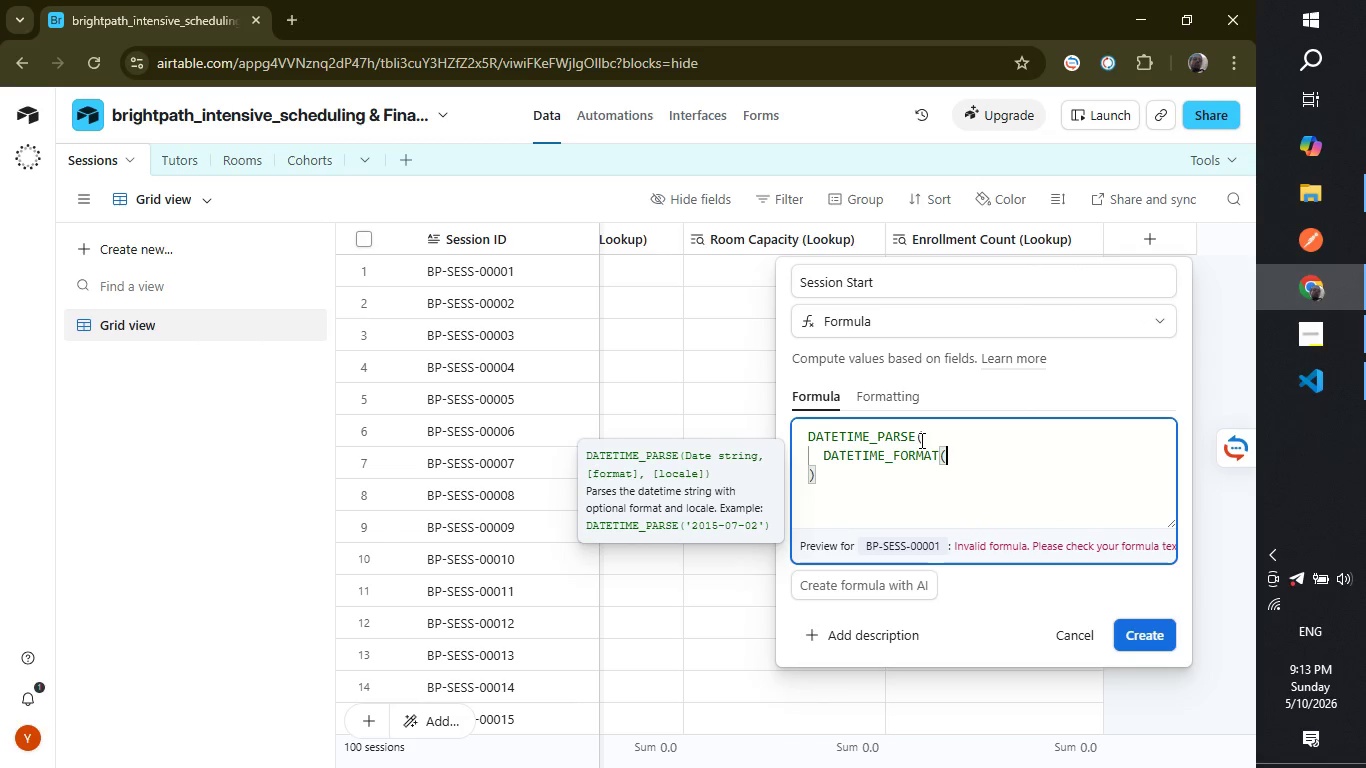 
key(Enter)
 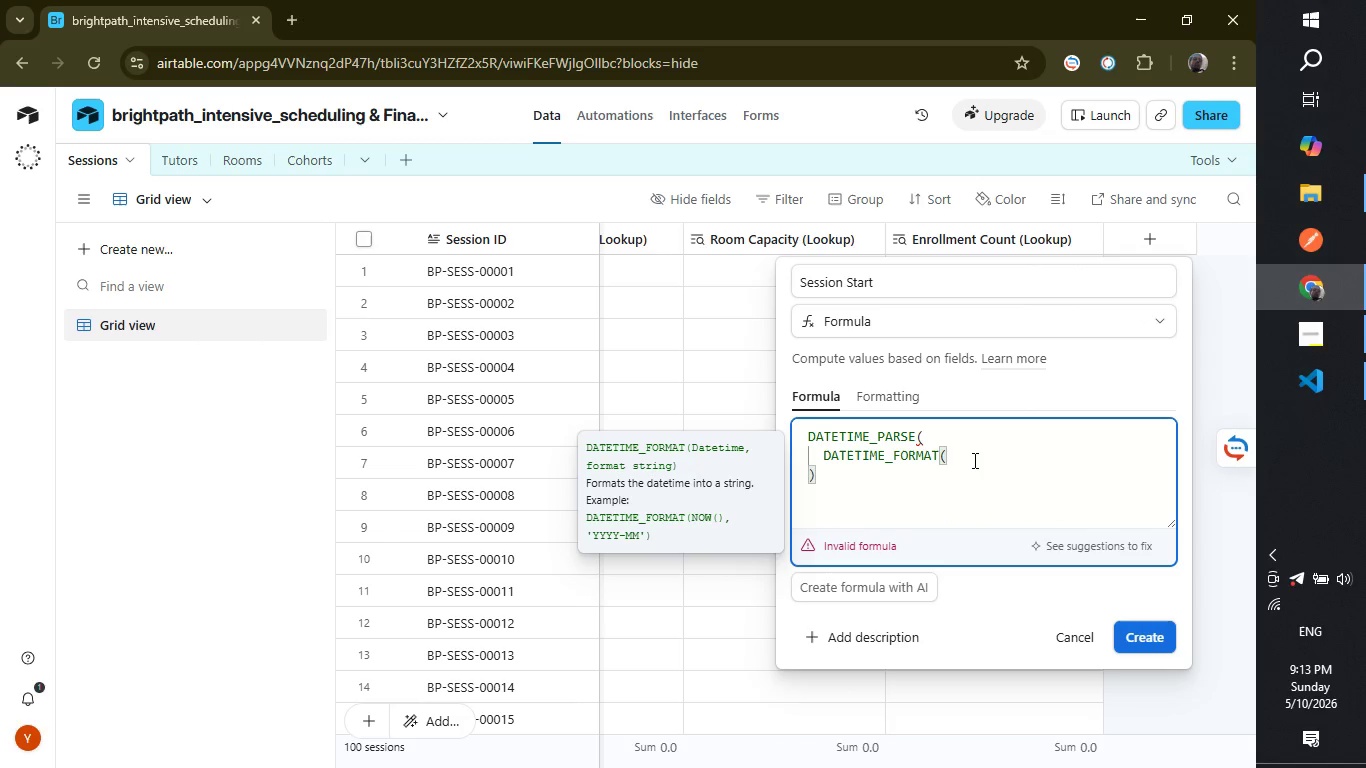 
key(Shift+ShiftLeft)
 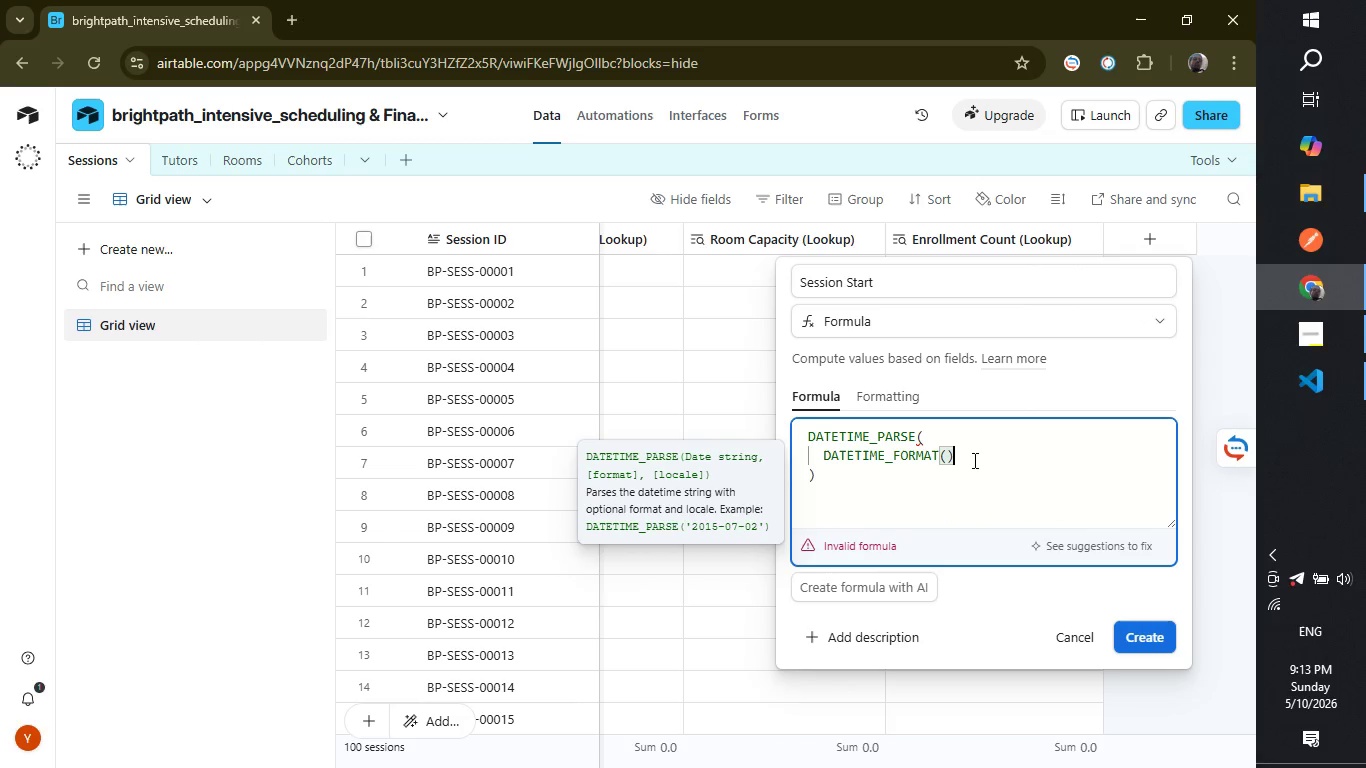 
key(Shift+0)
 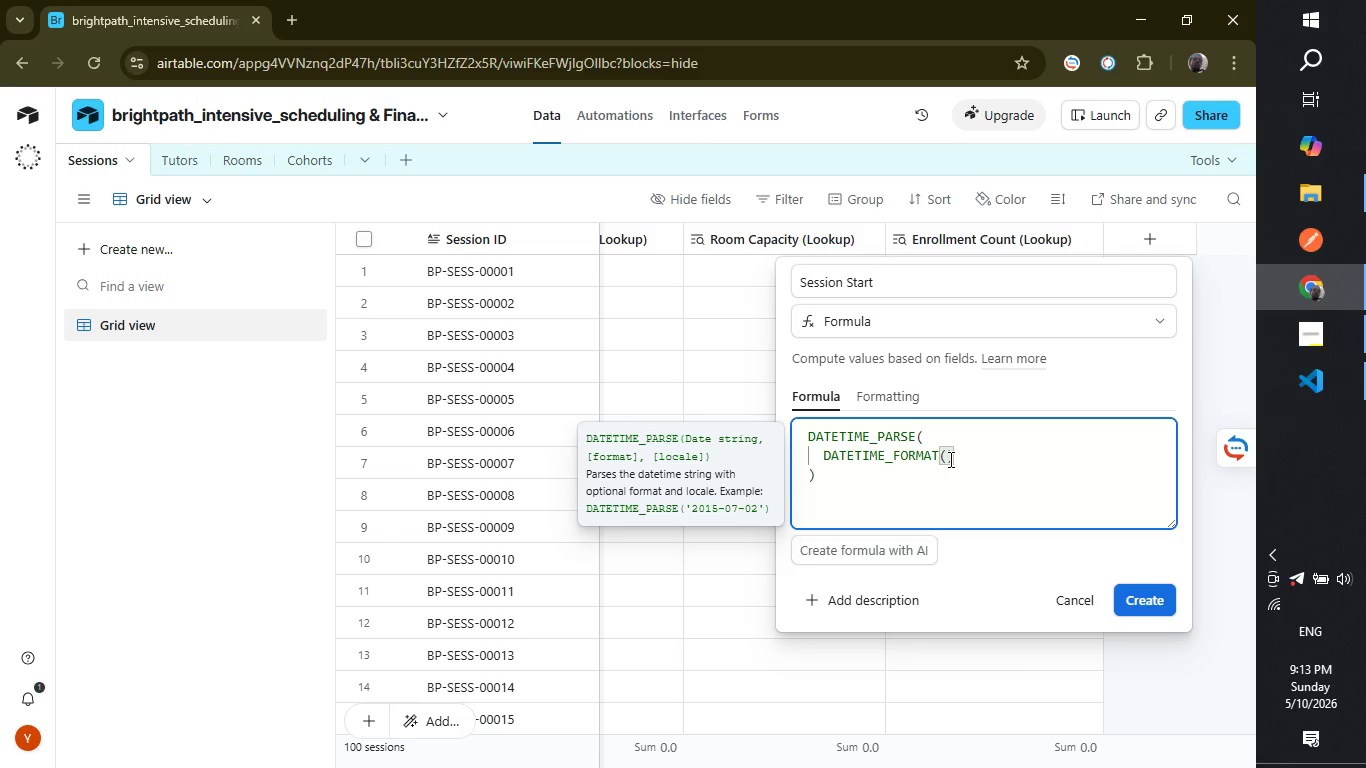 
left_click([949, 459])
 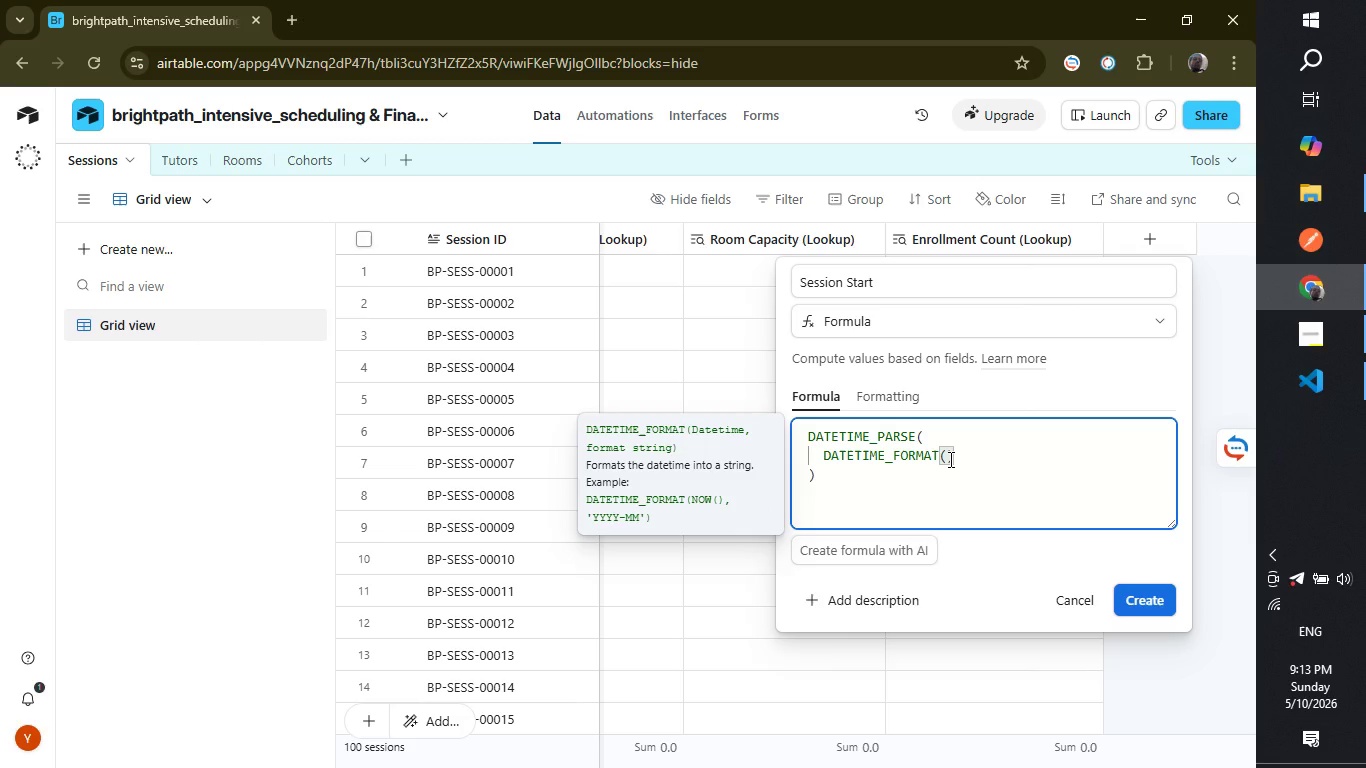 
key(Enter)
 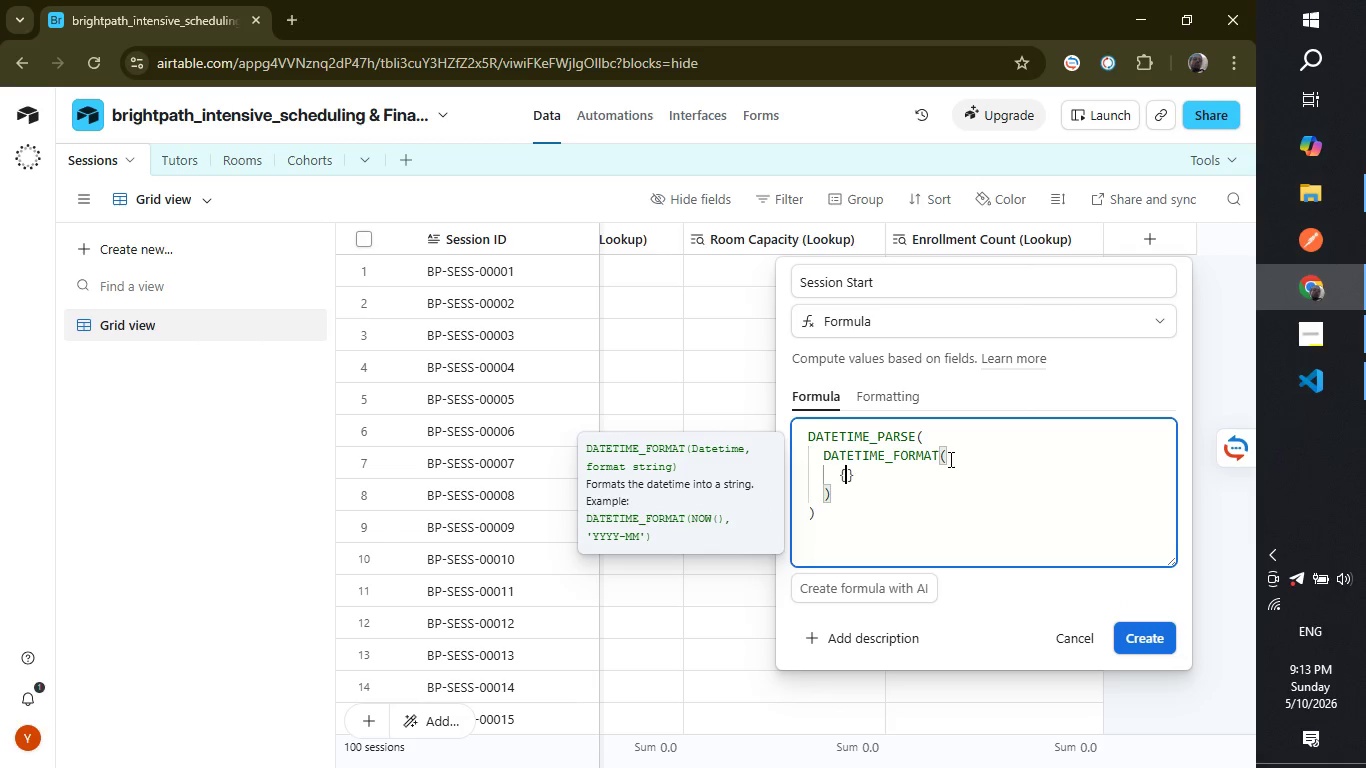 
type({session)
 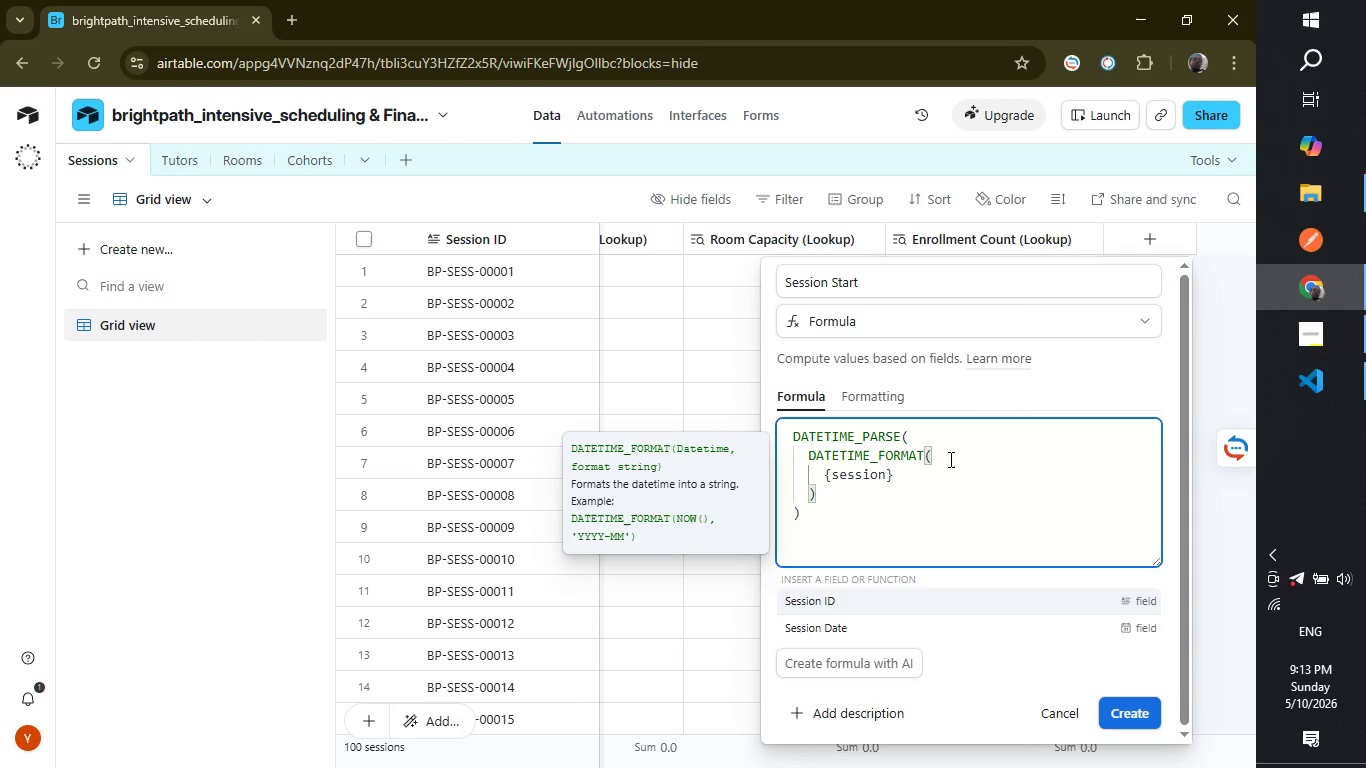 
key(ArrowDown)
 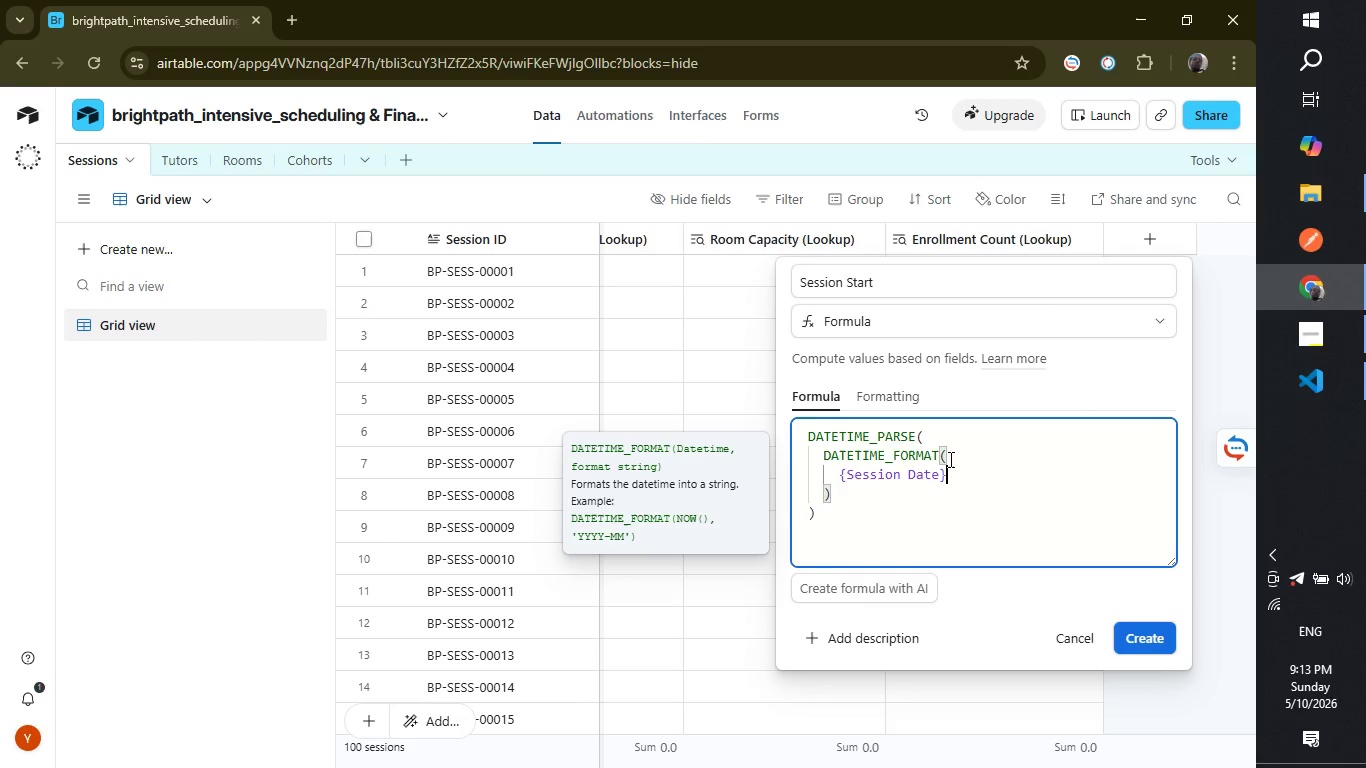 
key(Enter)
 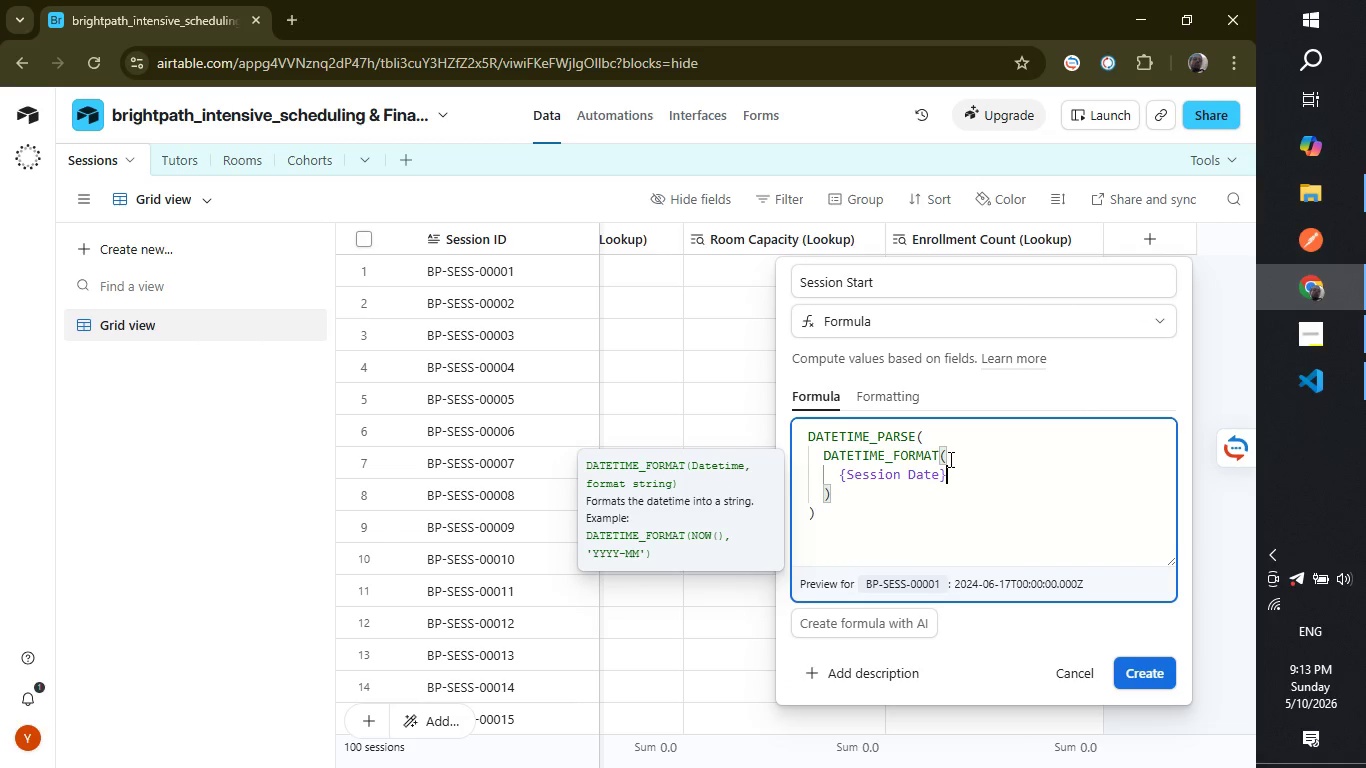 
wait(6.3)
 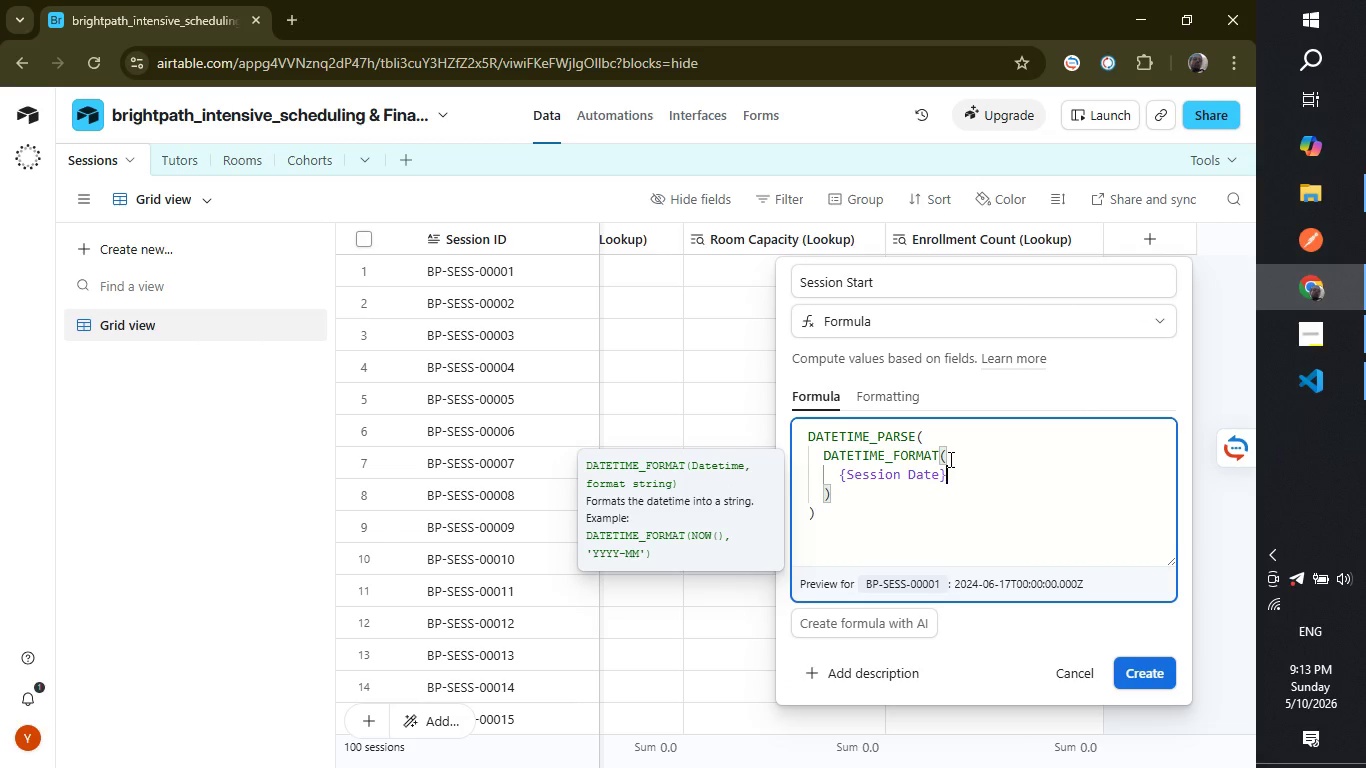 
type(,"YYYY-MM-DD)
 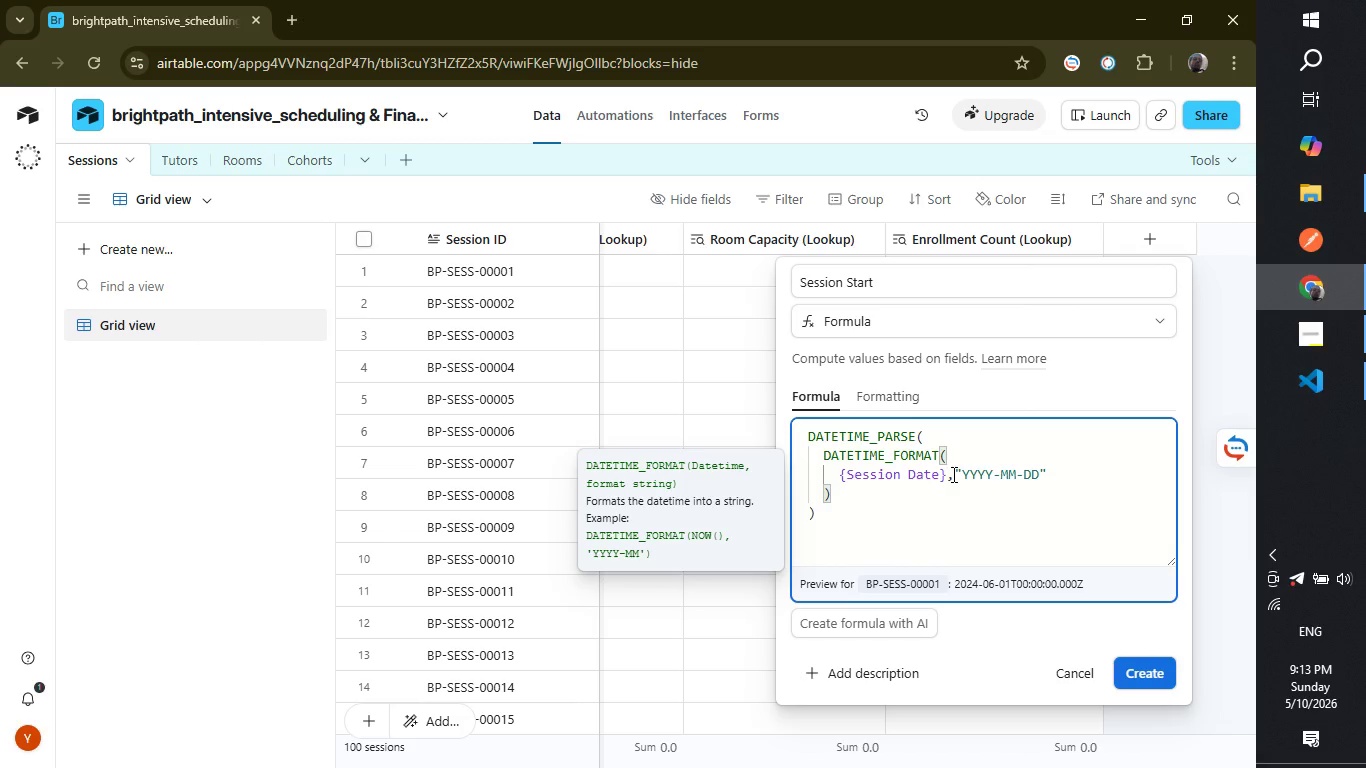 
left_click([1053, 474])
 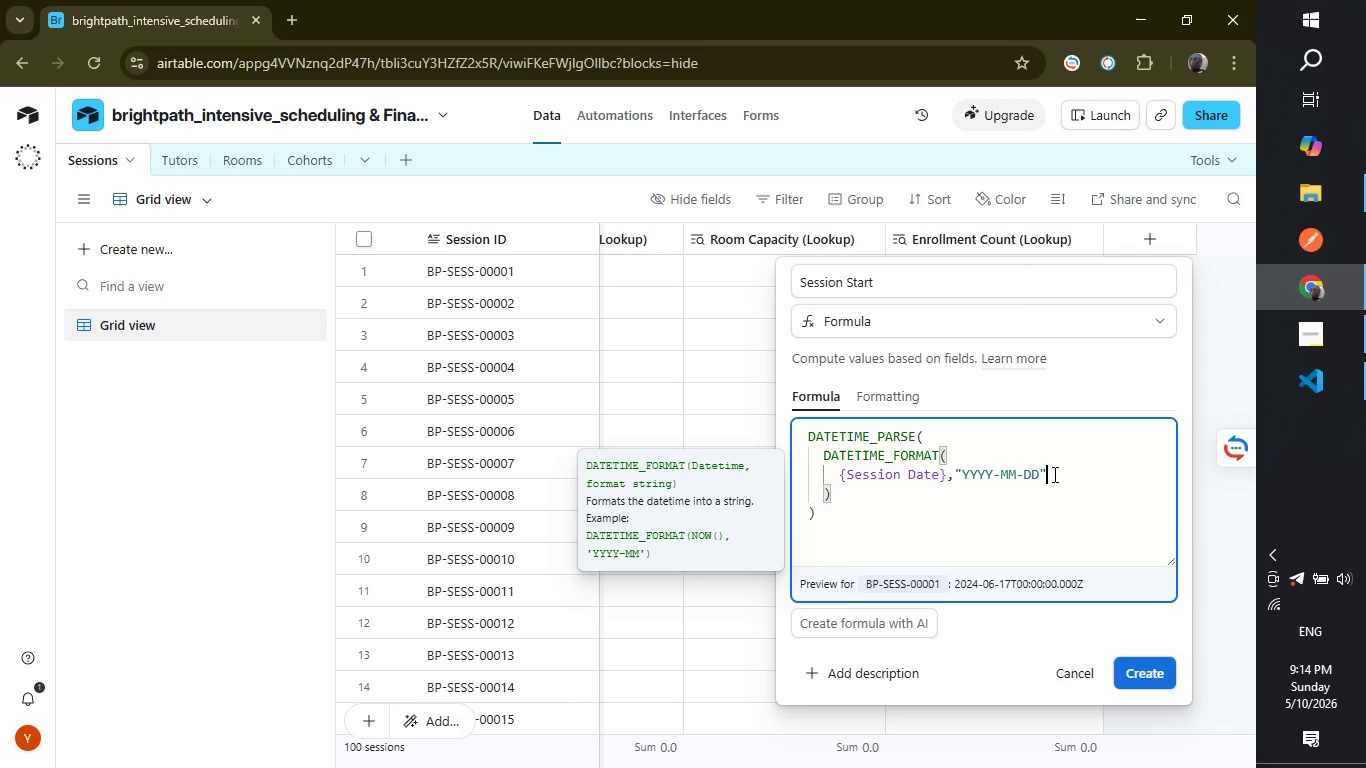 
wait(7.73)
 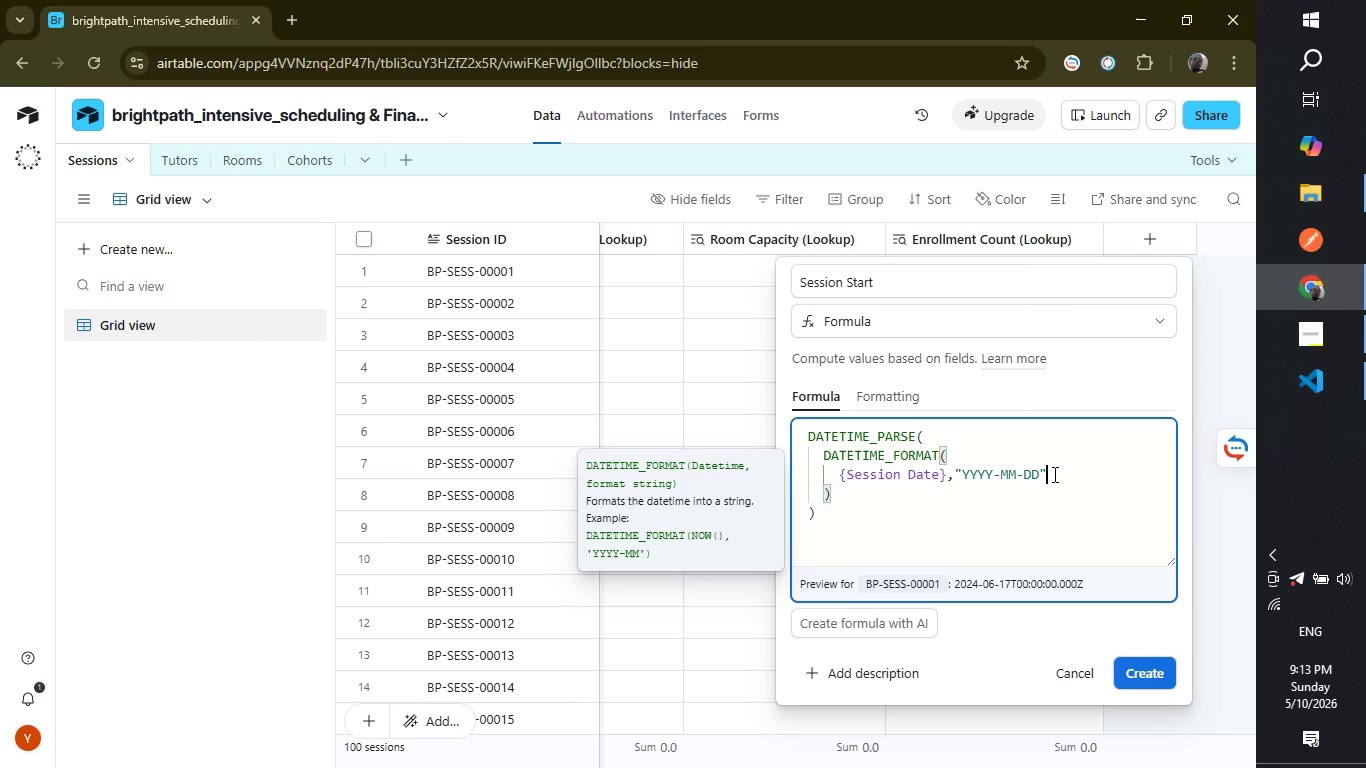 
left_click([914, 511])
 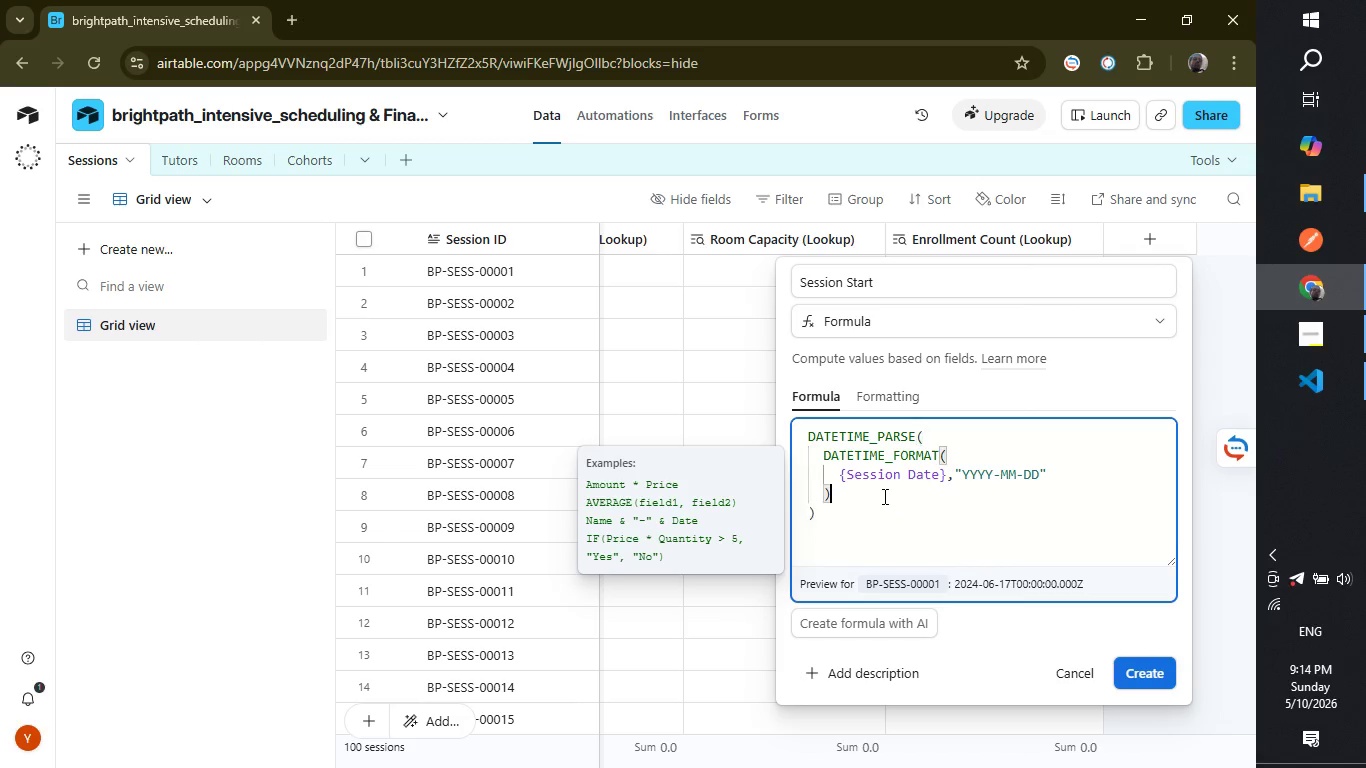 
left_click([883, 496])
 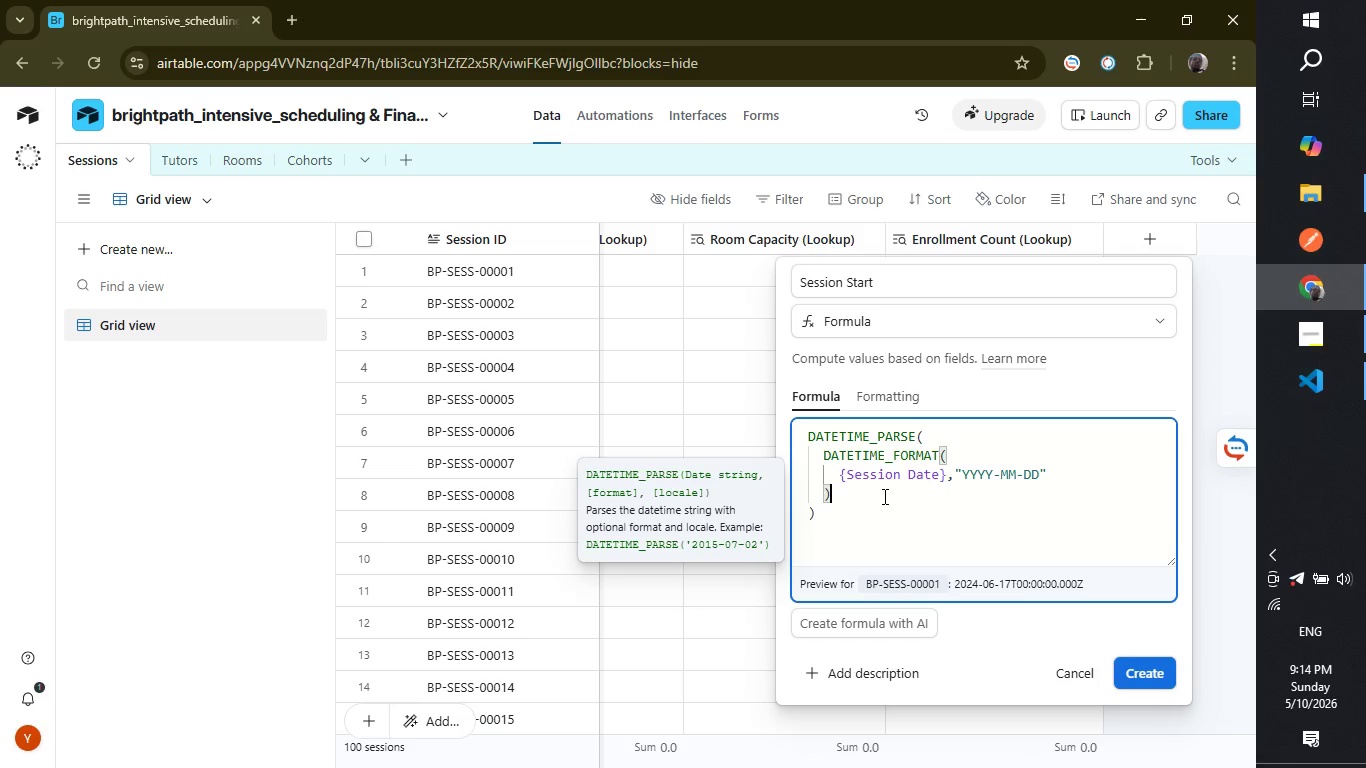 
key(Shift+ShiftLeft)
 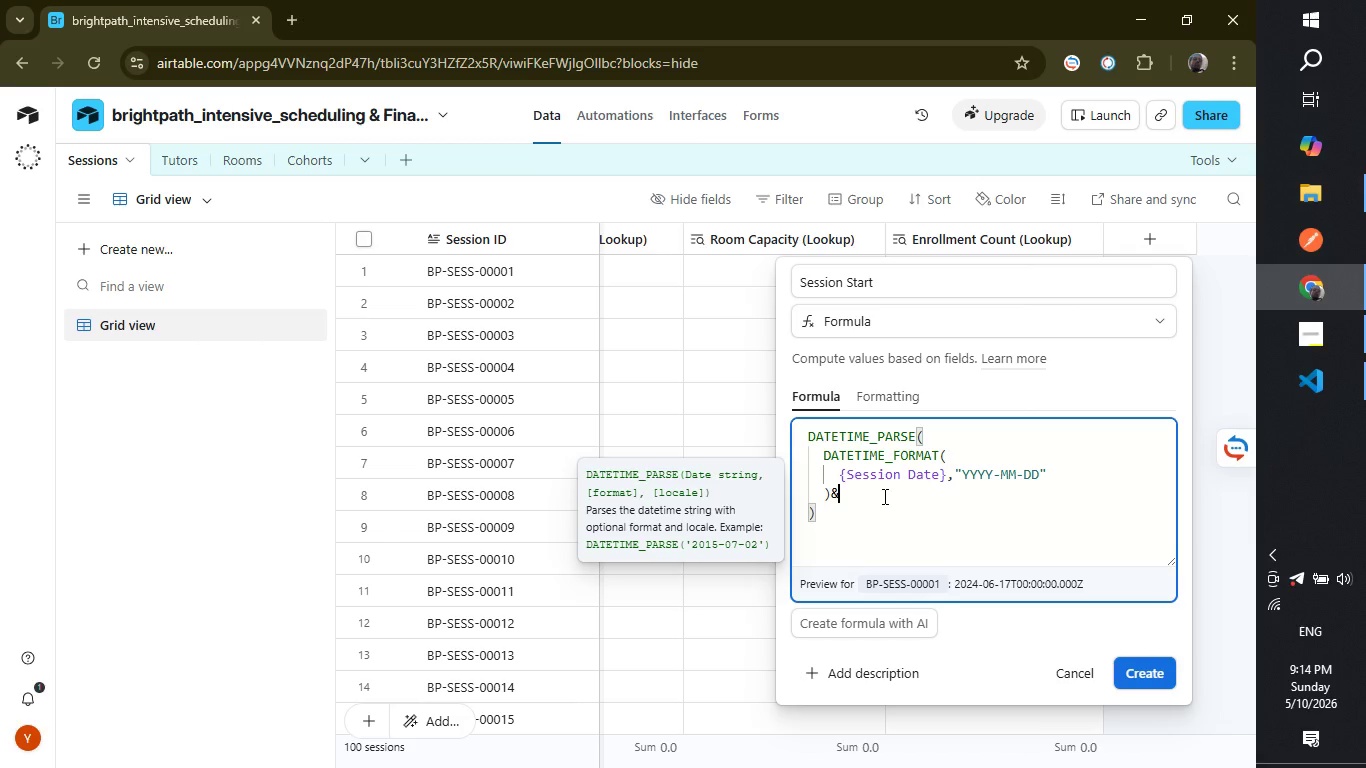 
key(Shift+7)
 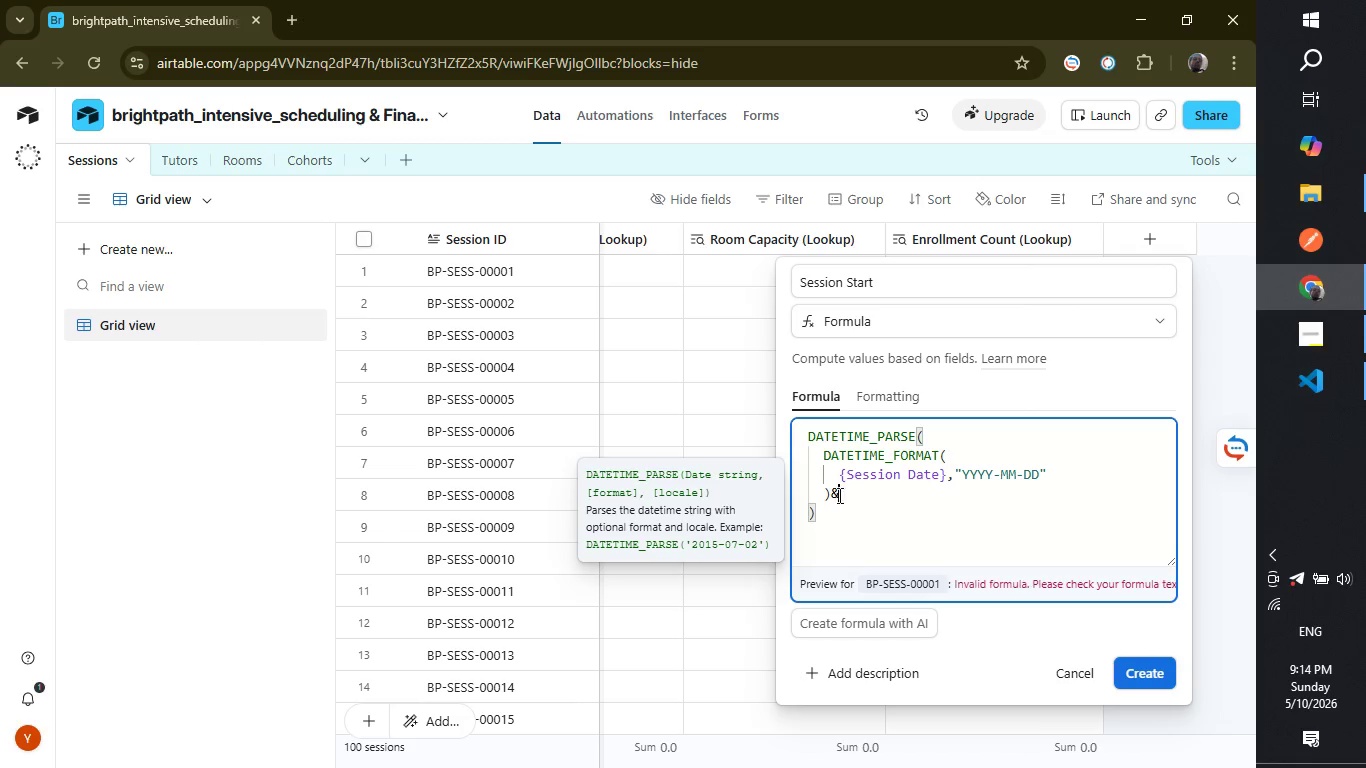 
left_click([830, 491])
 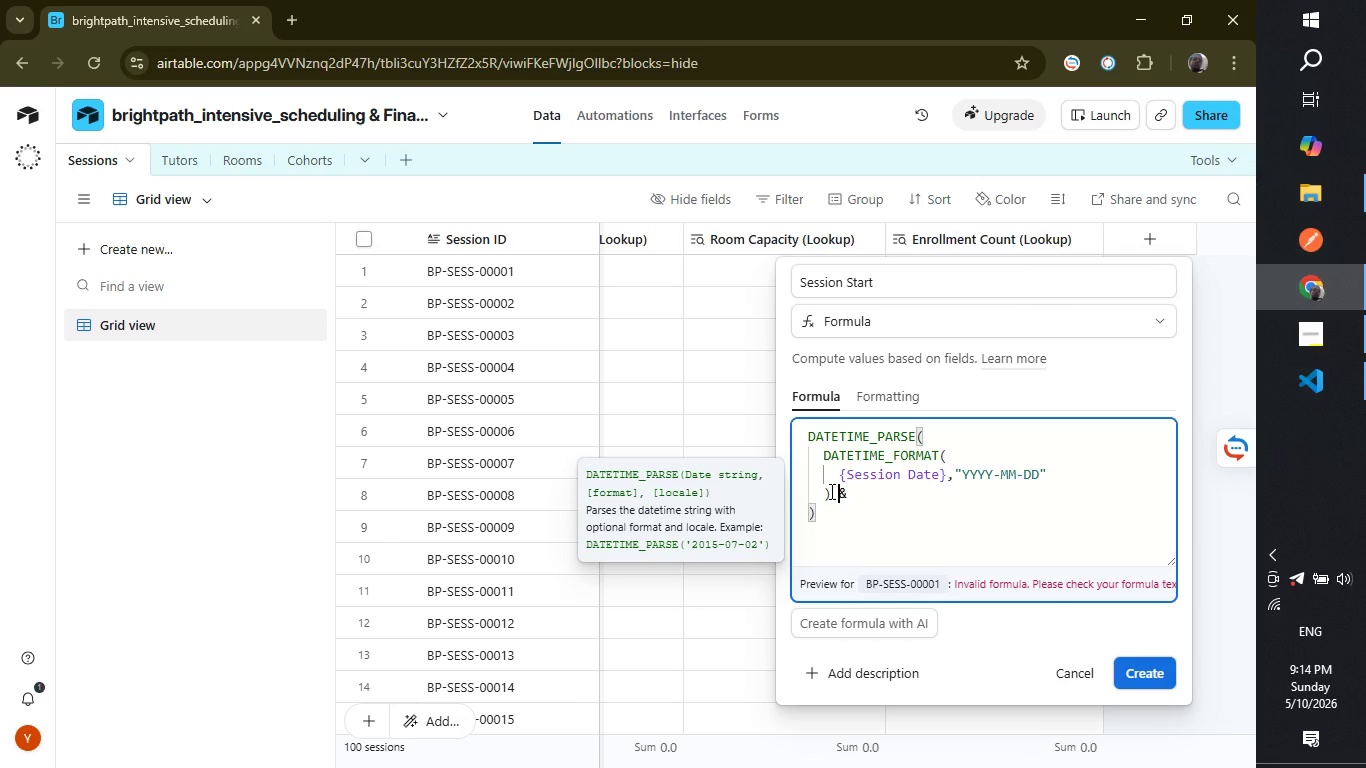 
key(Space)
 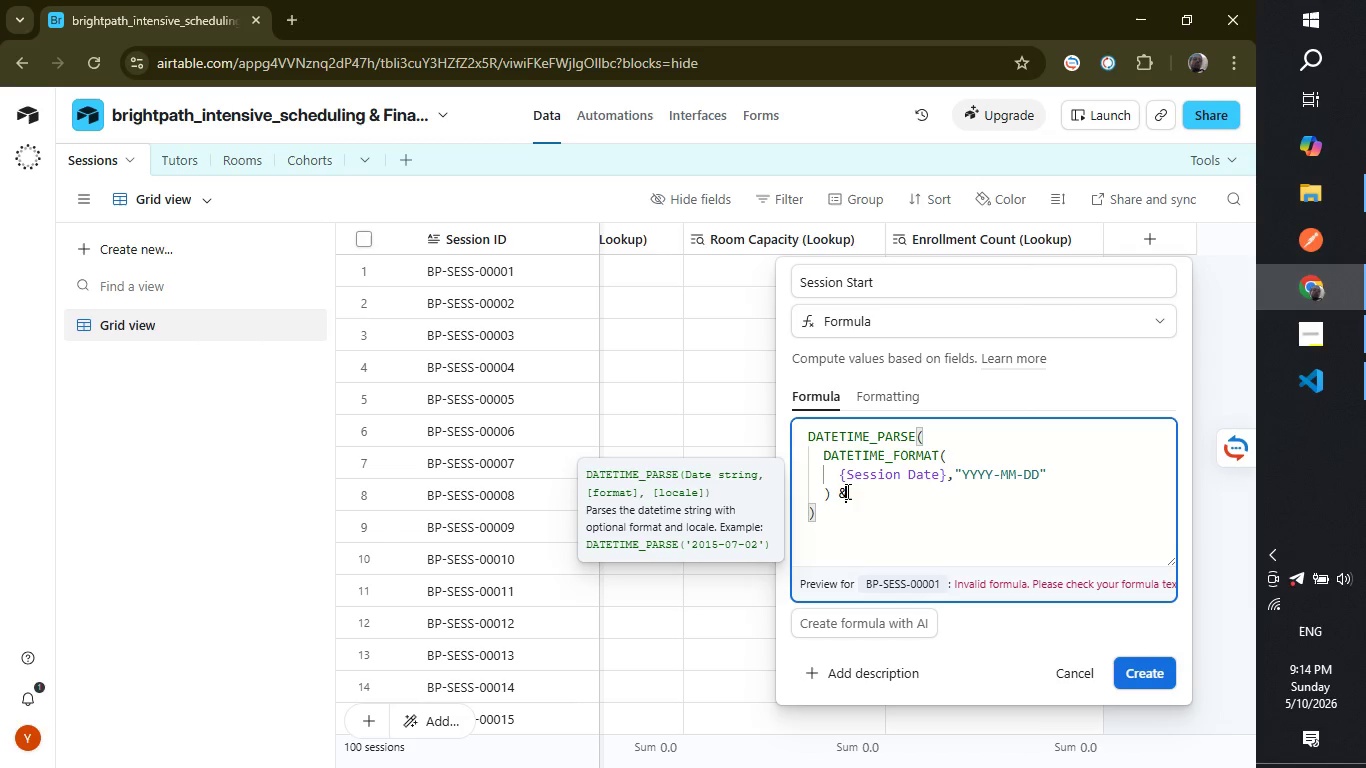 
left_click([846, 491])
 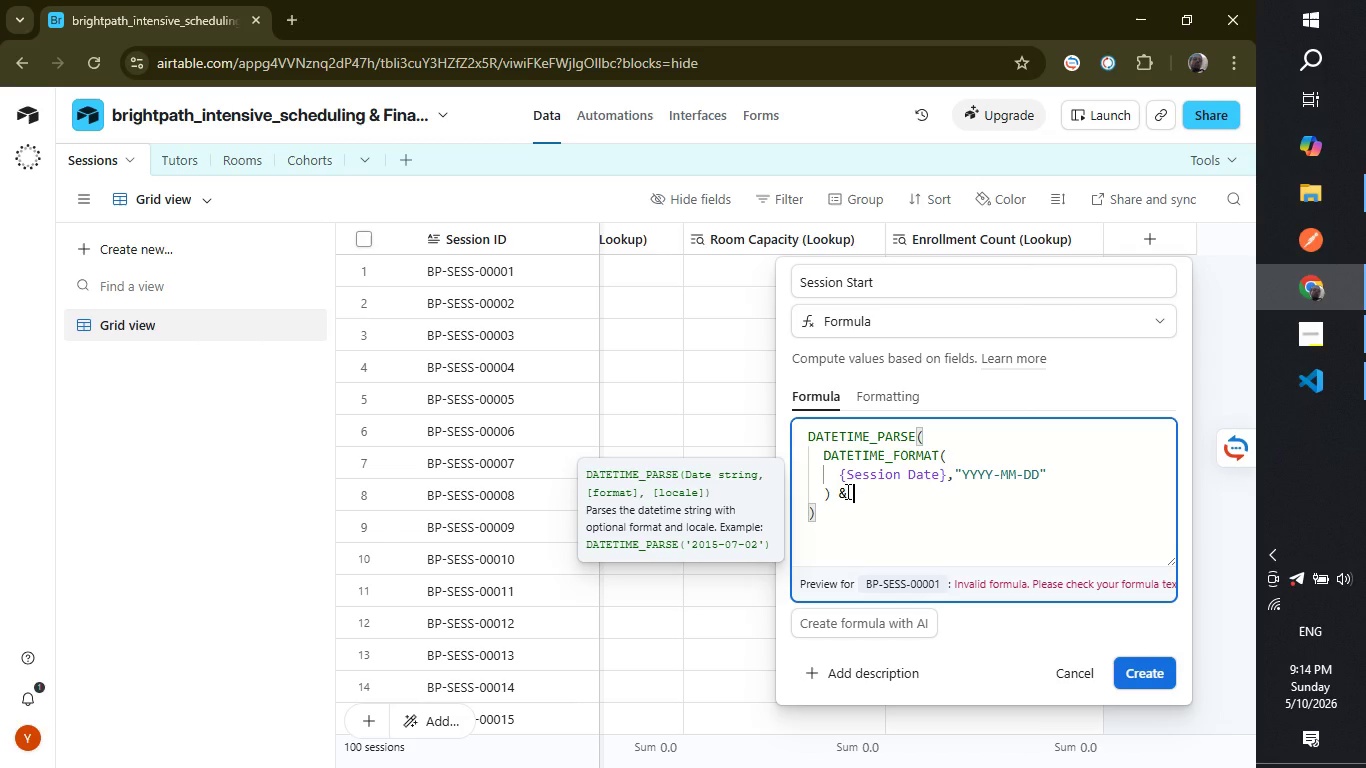 
key(Space)
 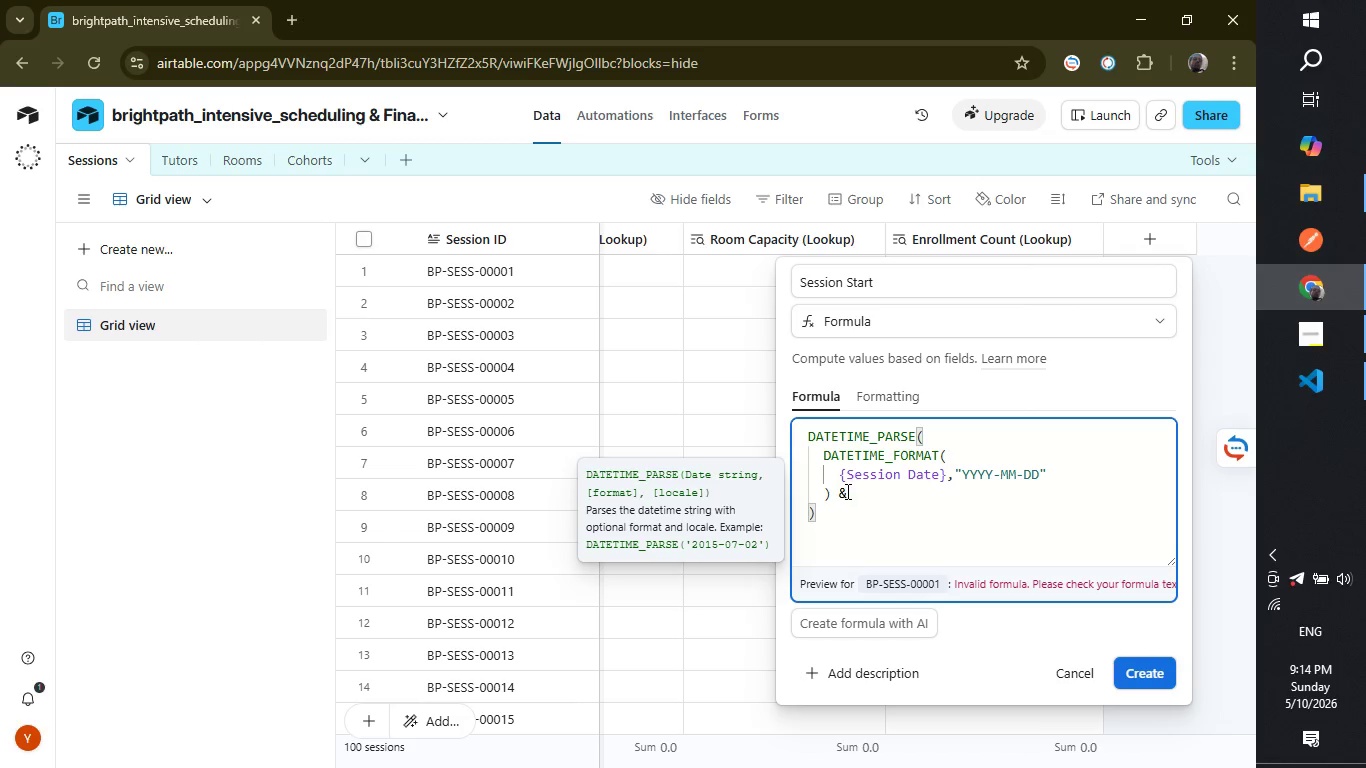 
key(Shift+Quote)
 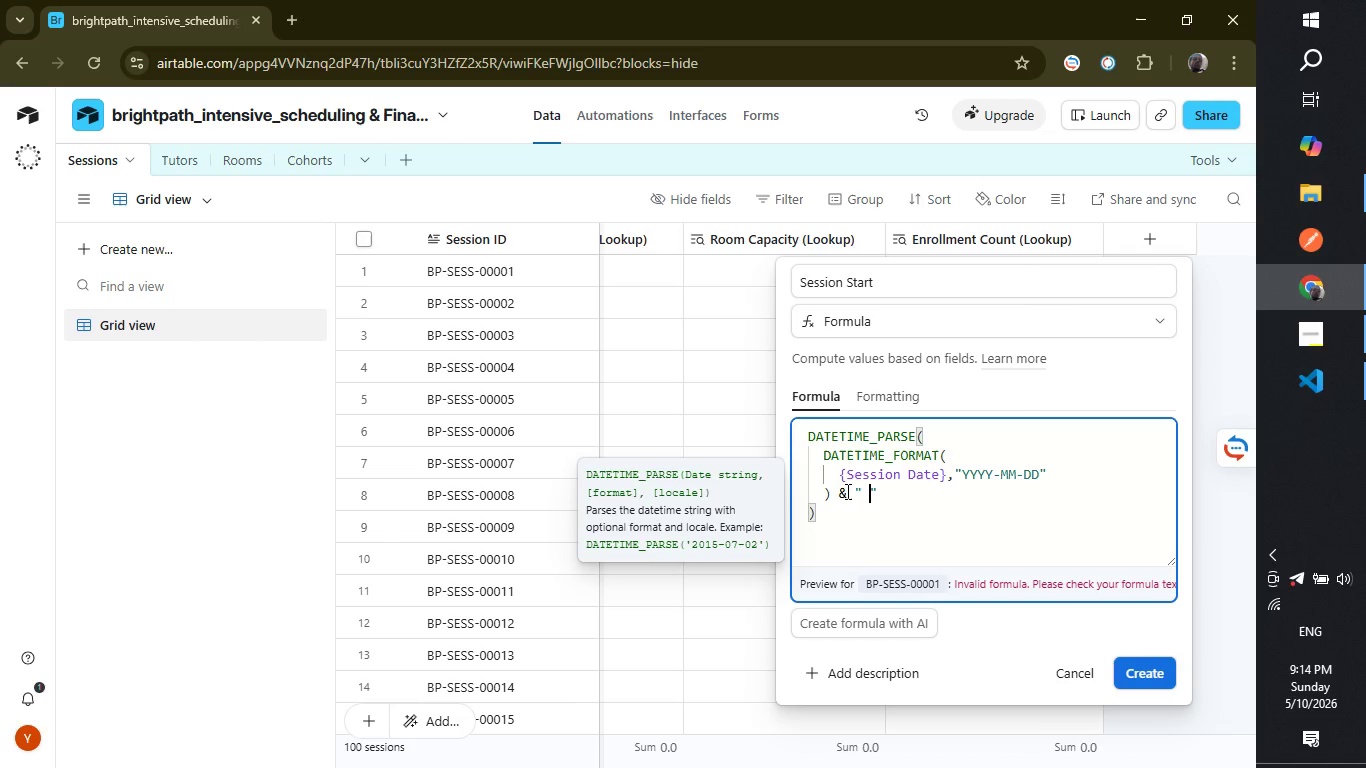 
key(Space)
 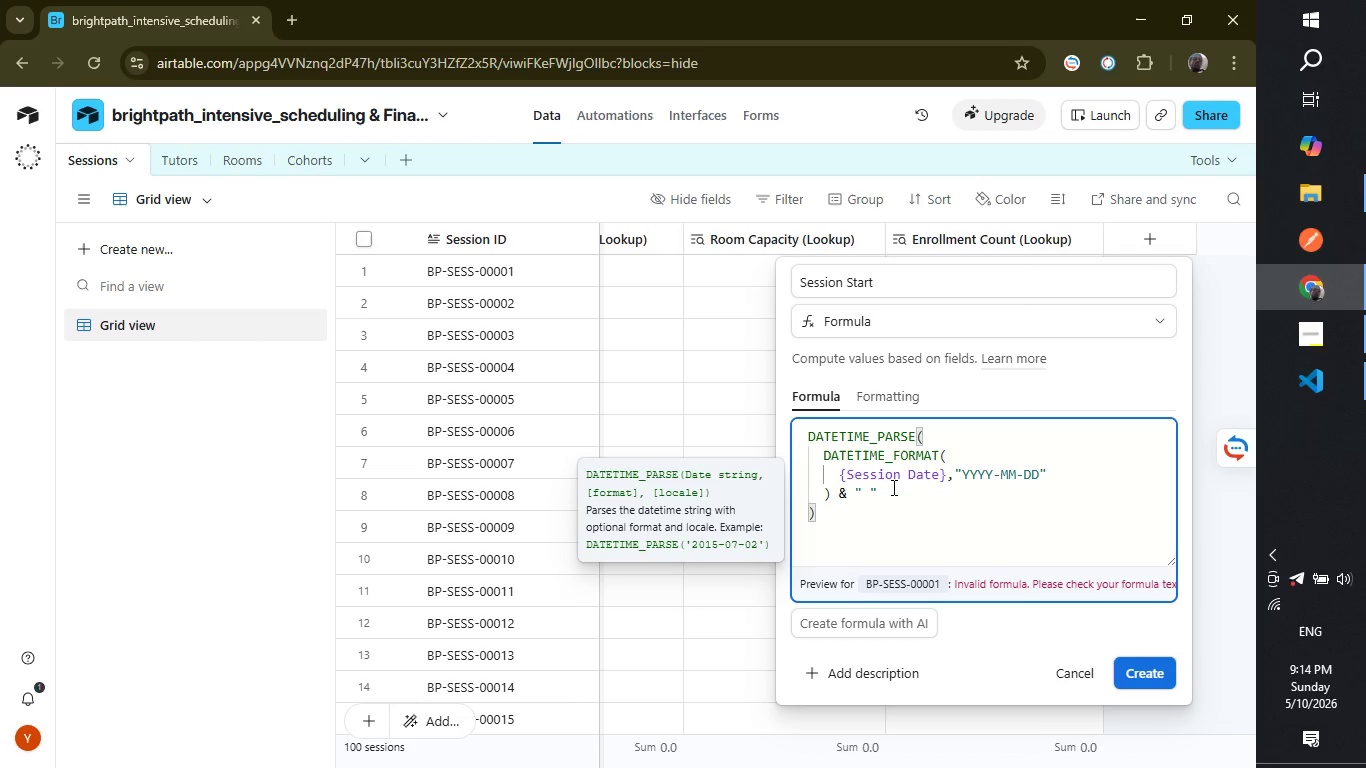 
left_click([892, 487])
 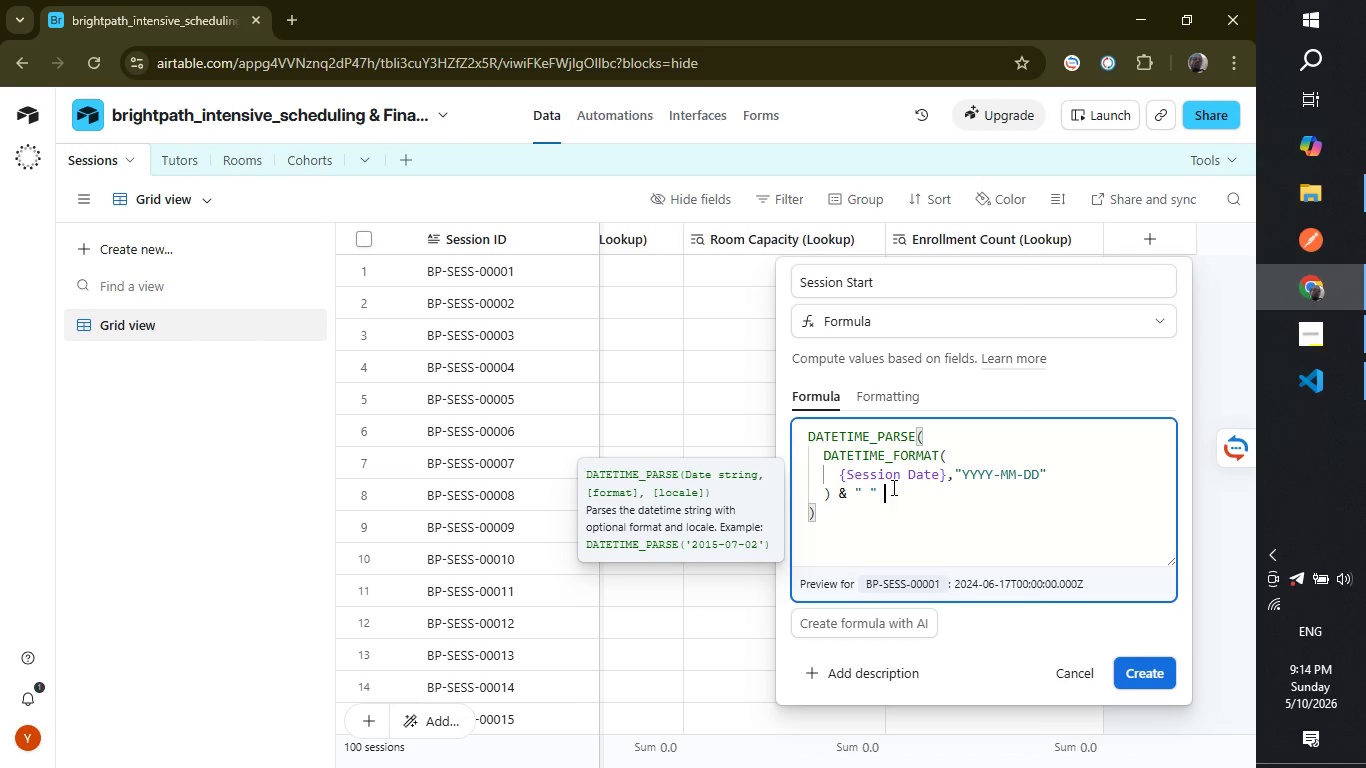 
type( & {Start Time)
 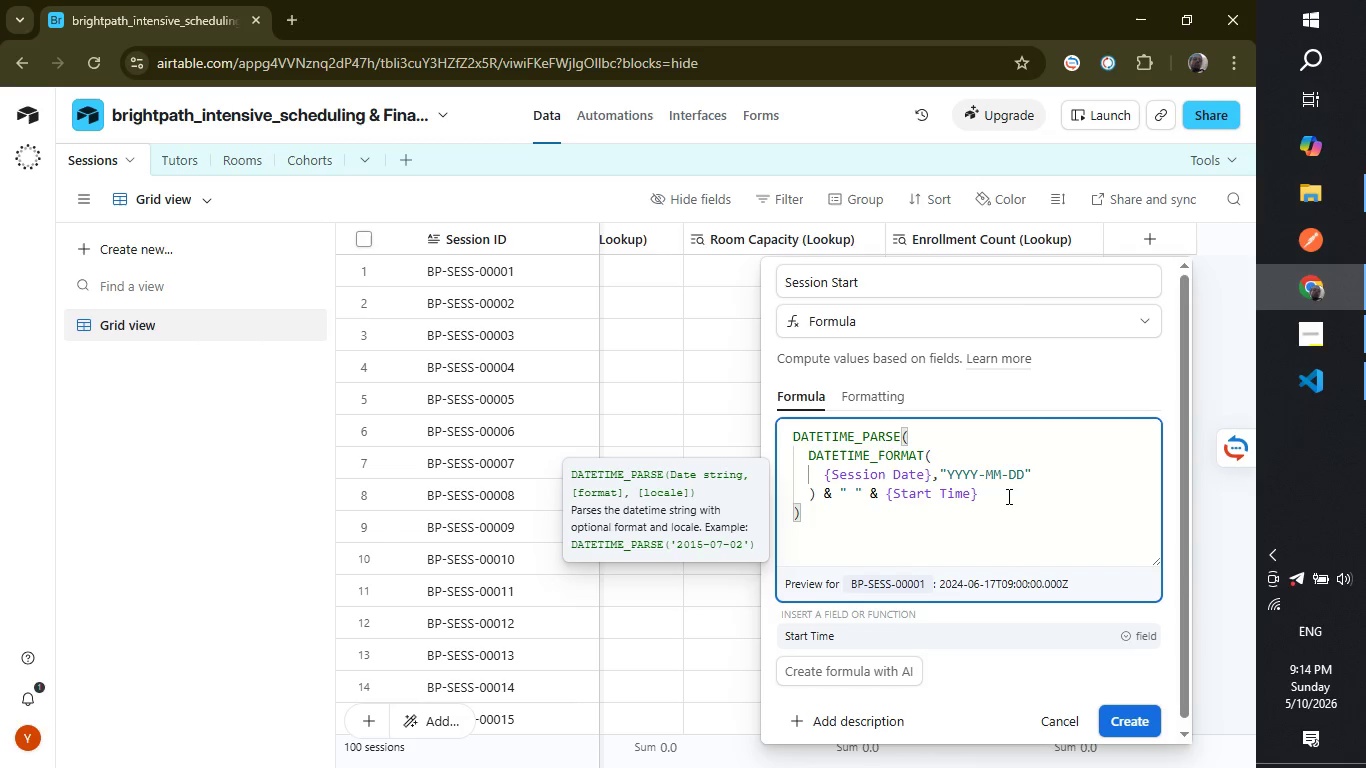 
left_click([1007, 496])
 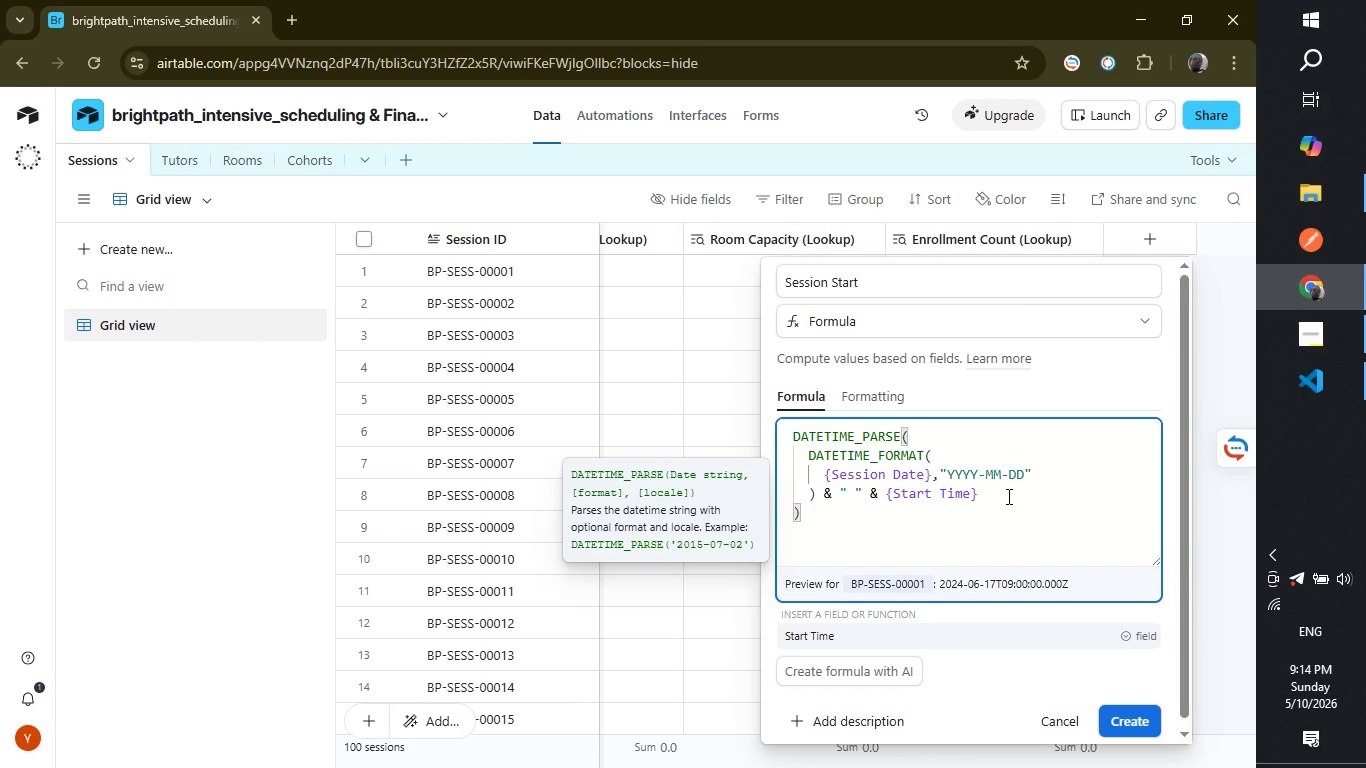 
key(Comma)
 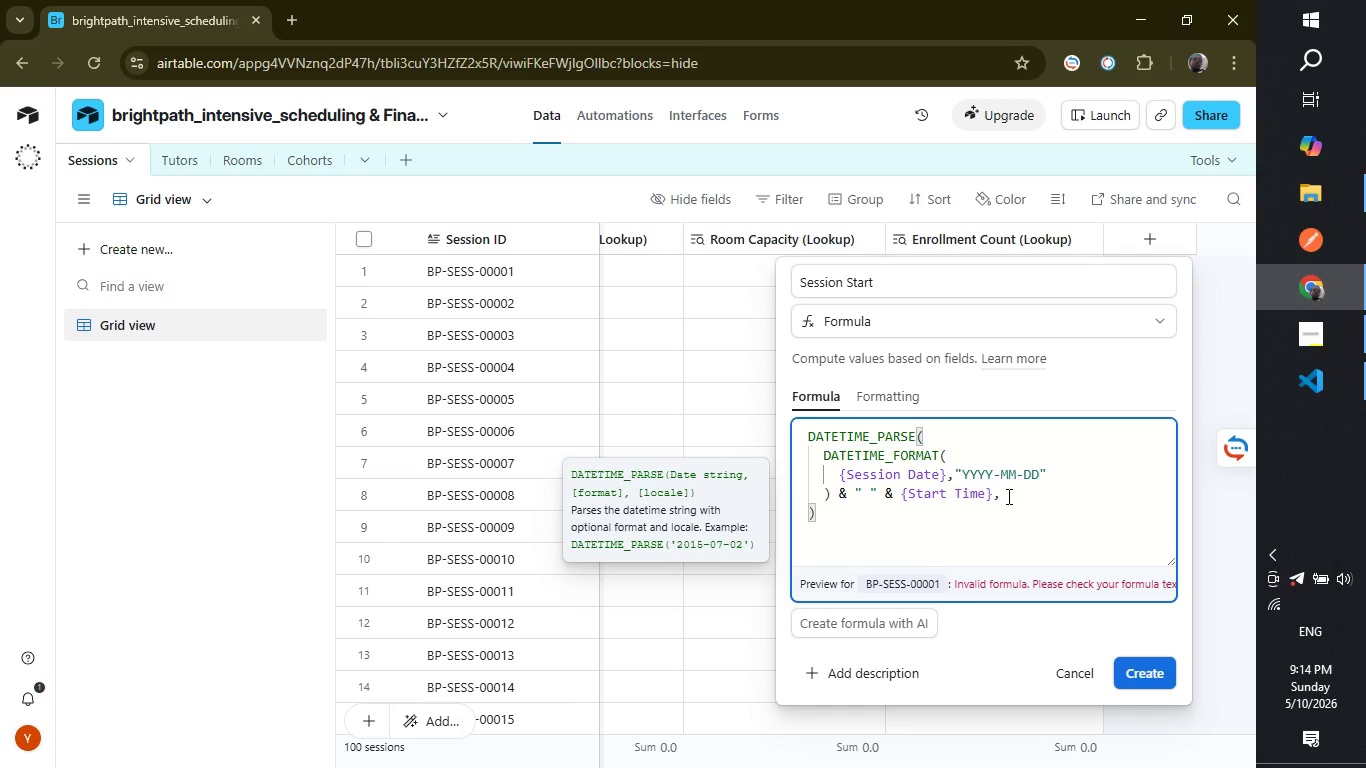 
type( "YYYY-)
 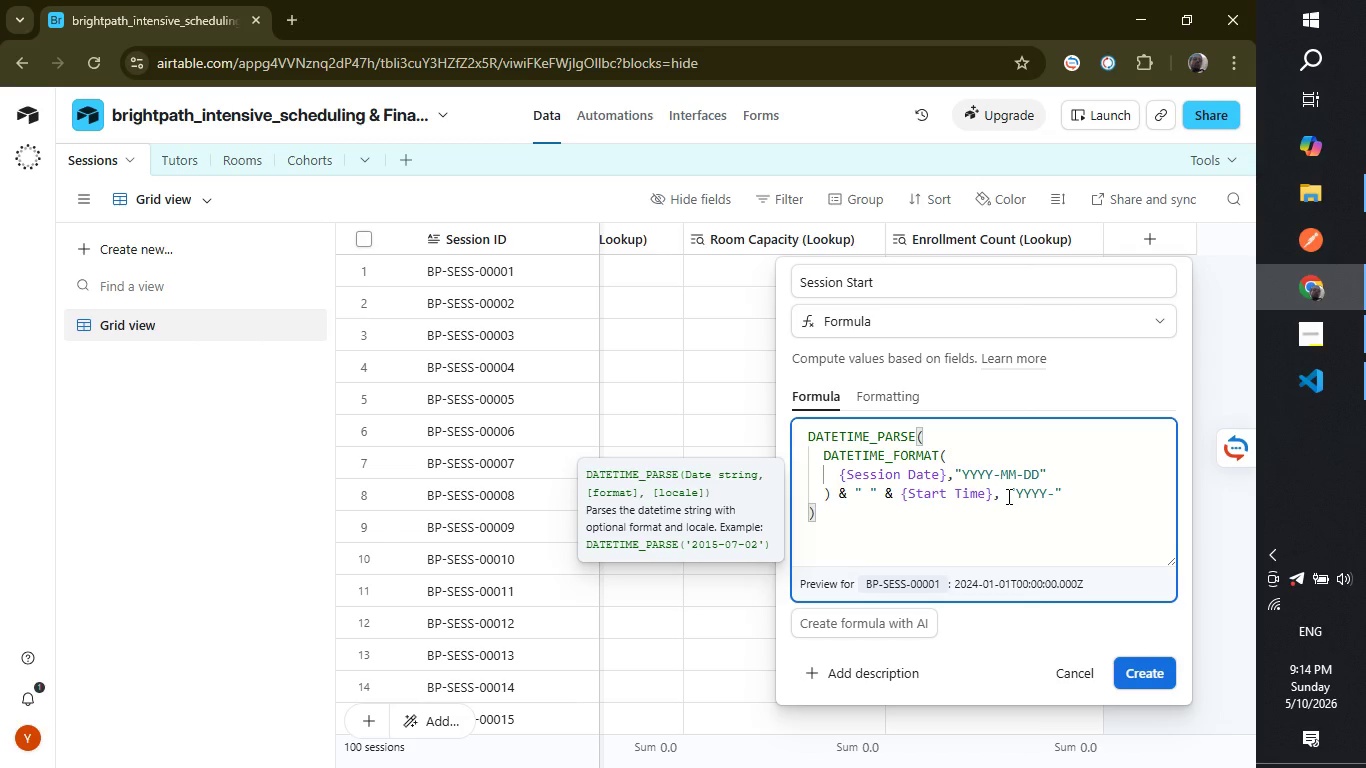 
type(MM-DD)
 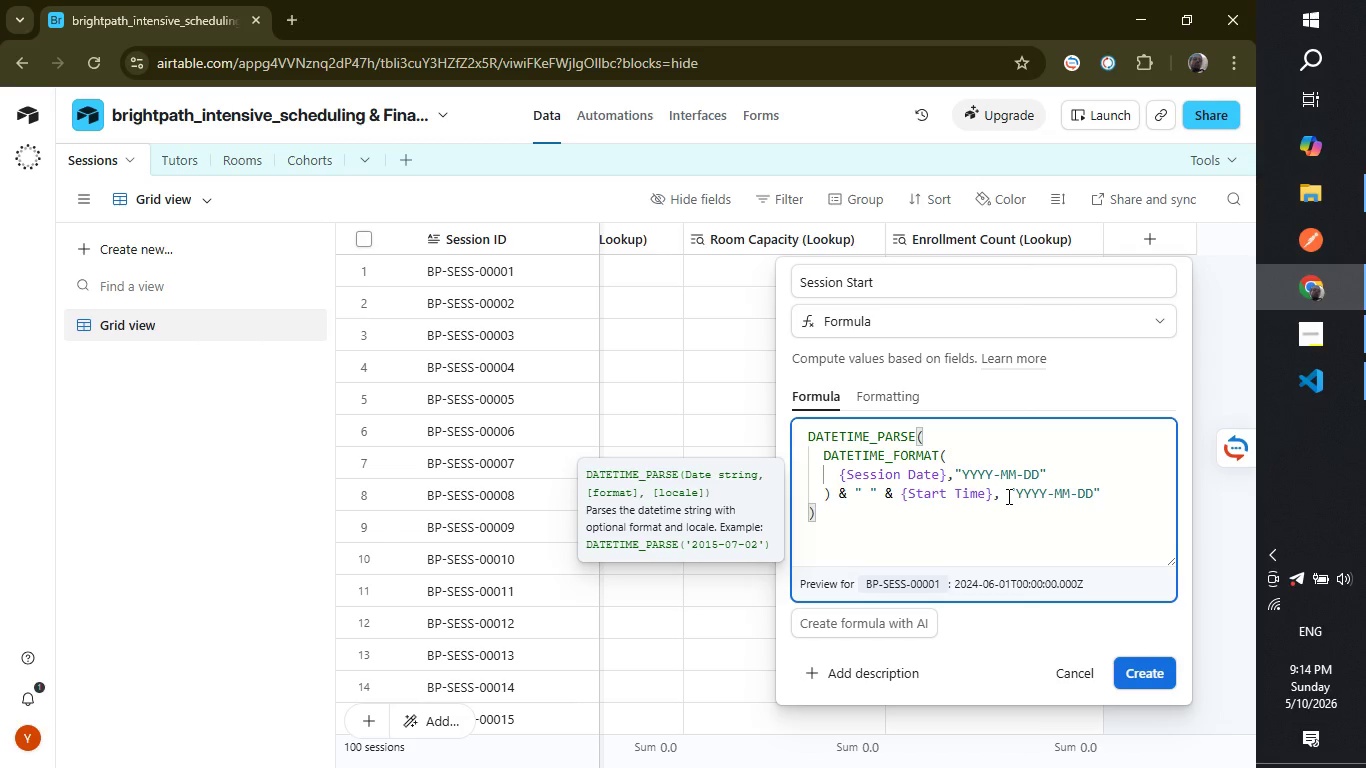 
type( h:mm A)
 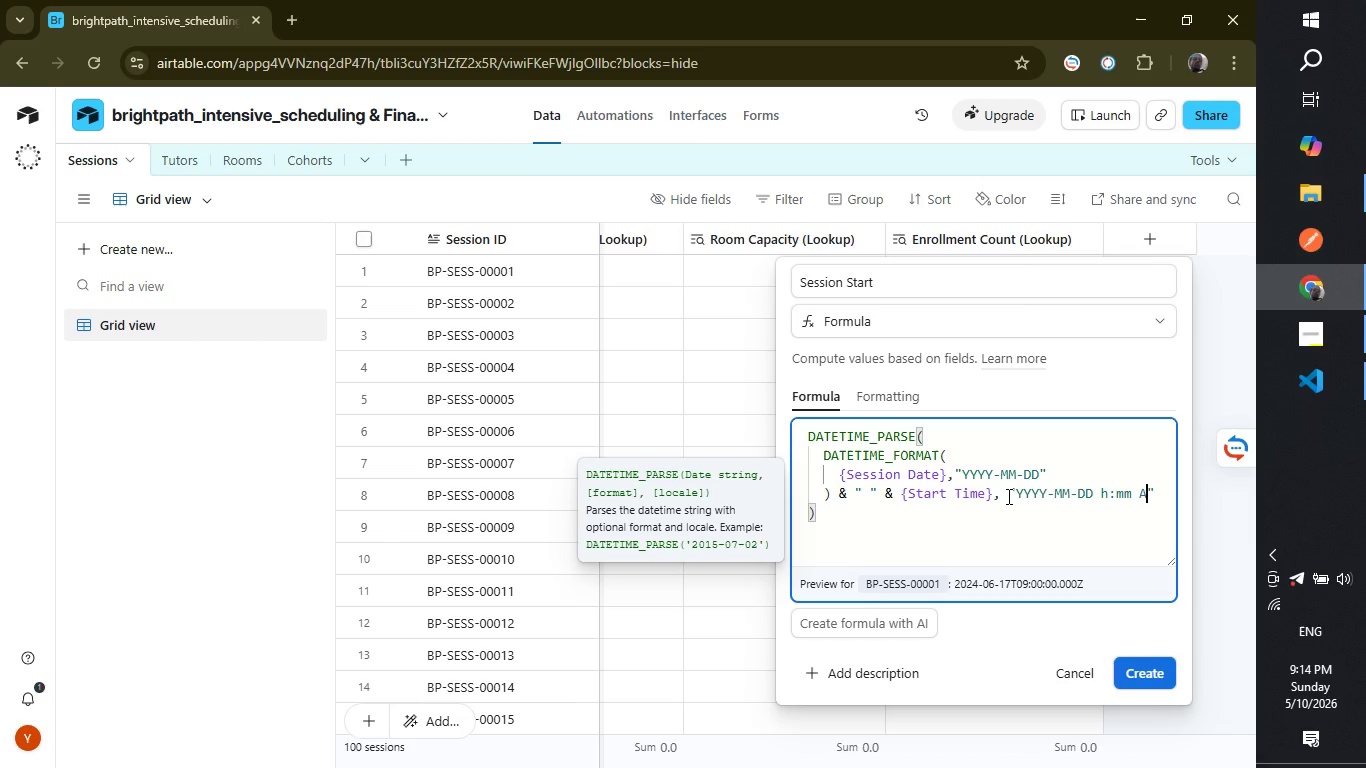 
left_click([1152, 663])
 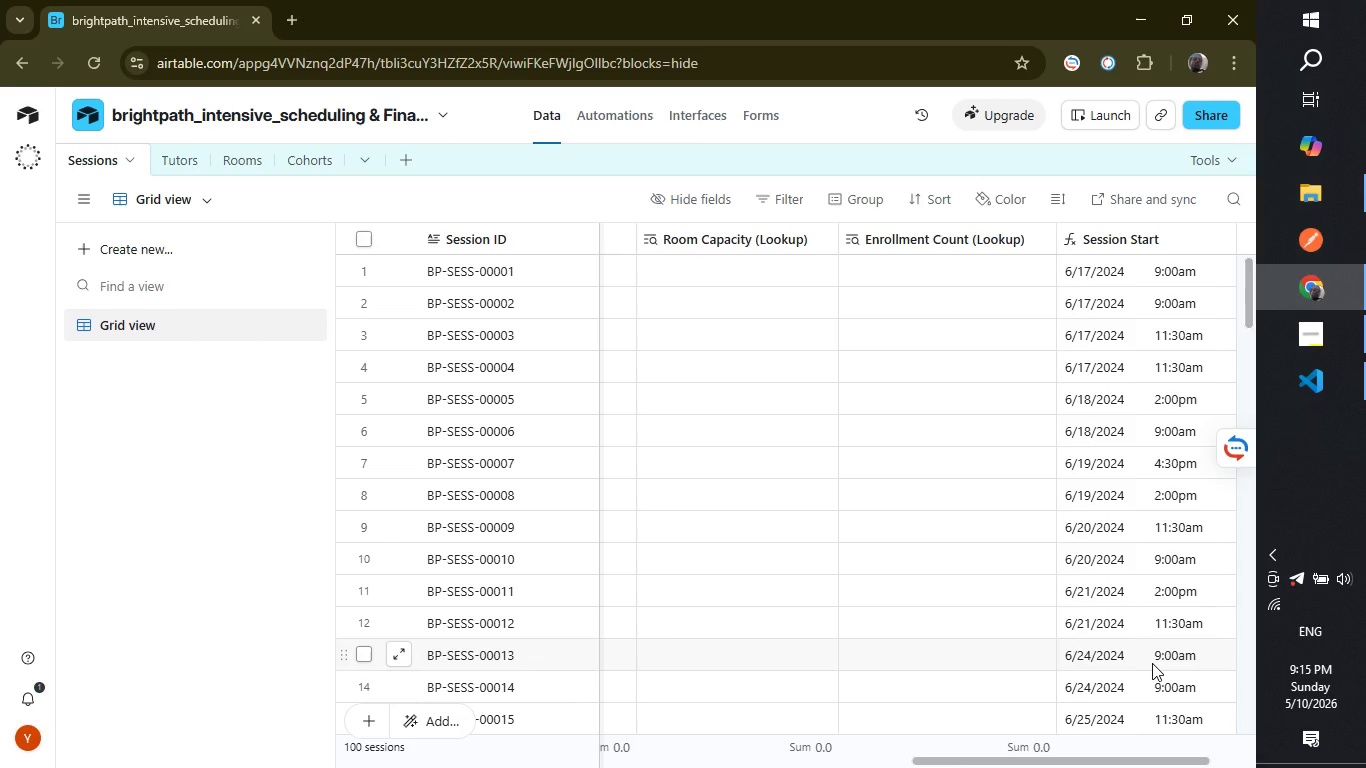 
wait(16.28)
 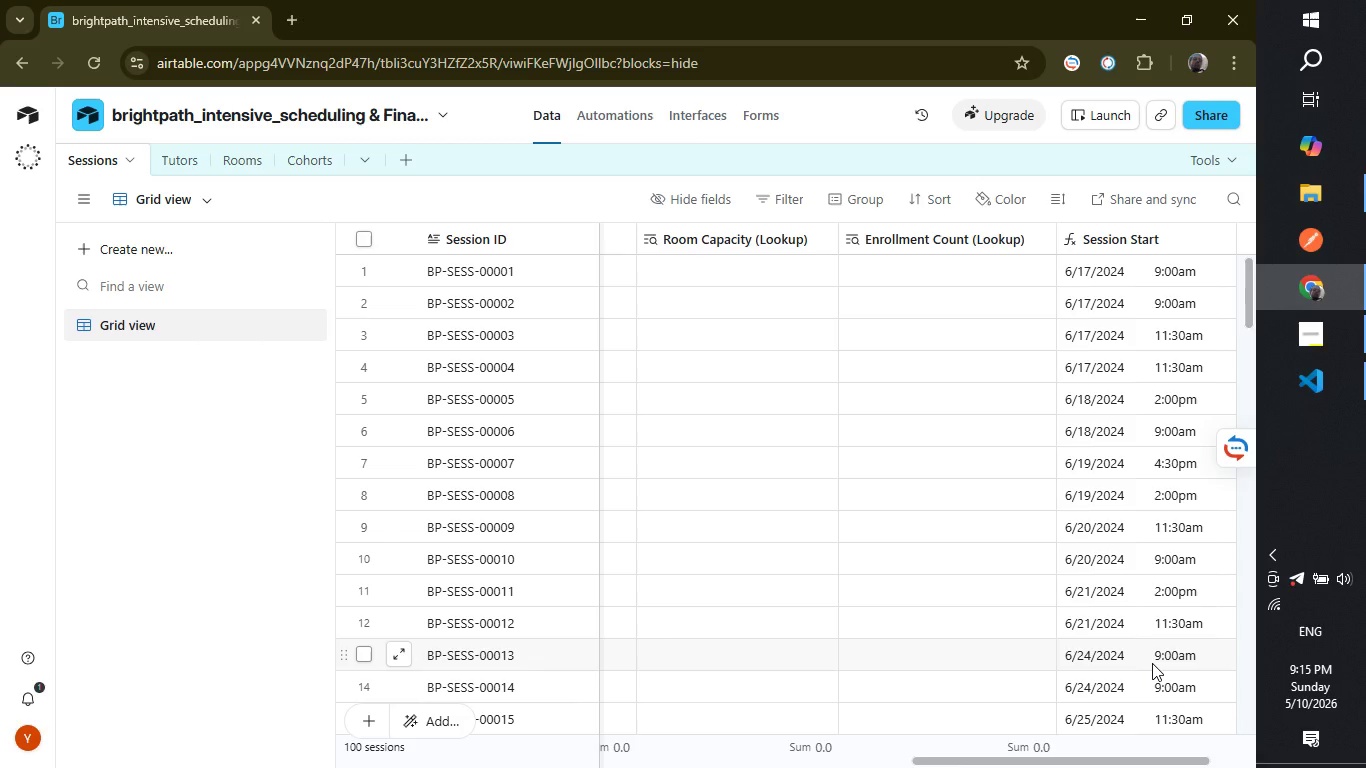 
left_click_drag(start_coordinate=[963, 759], to_coordinate=[1041, 758])
 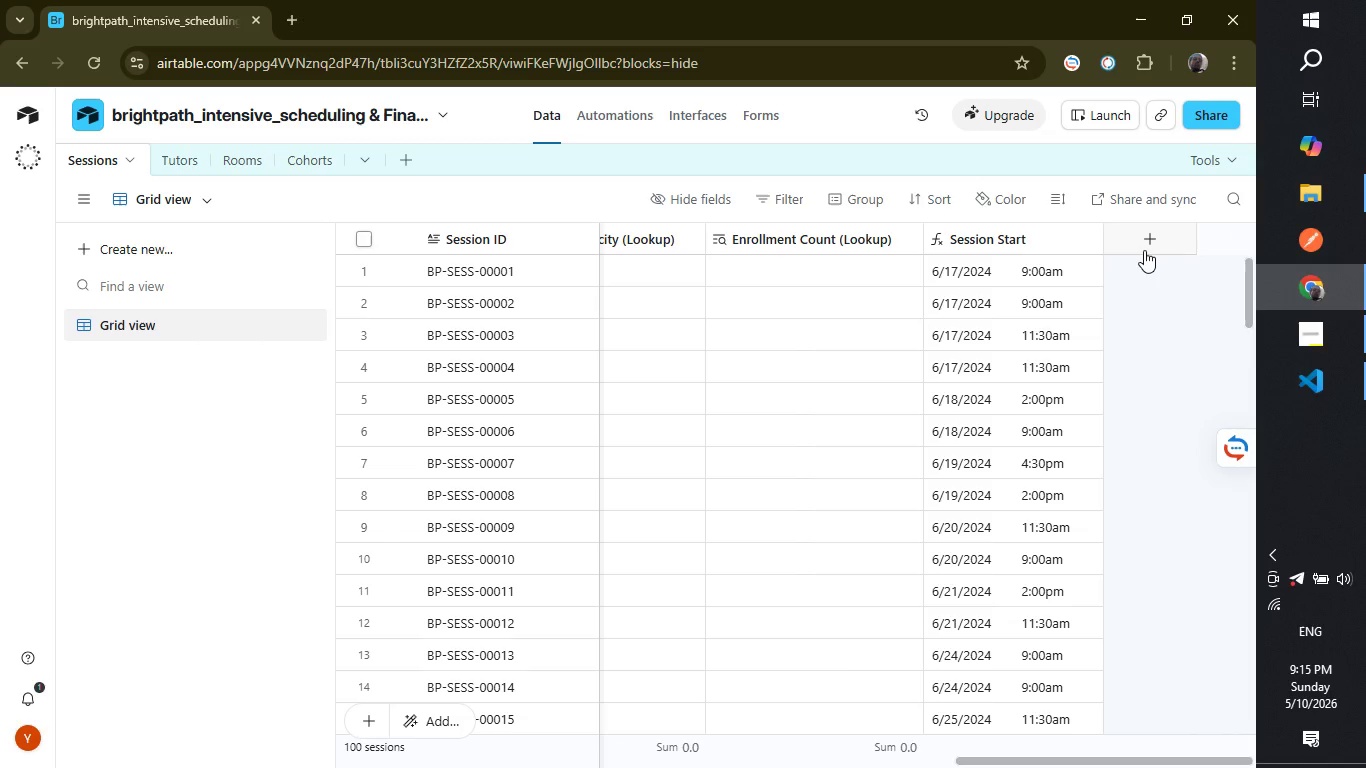 
left_click([1144, 250])
 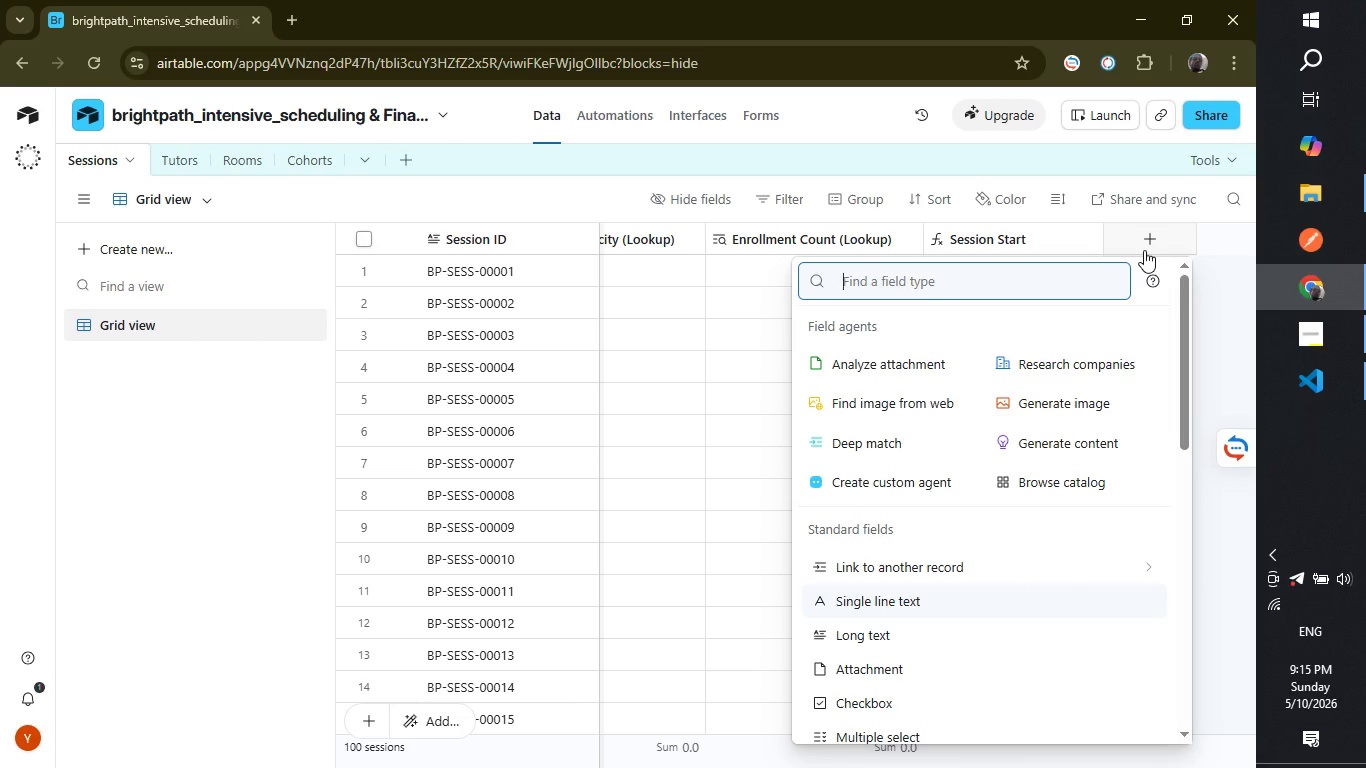 
type(se)
key(Backspace)
key(Backspace)
 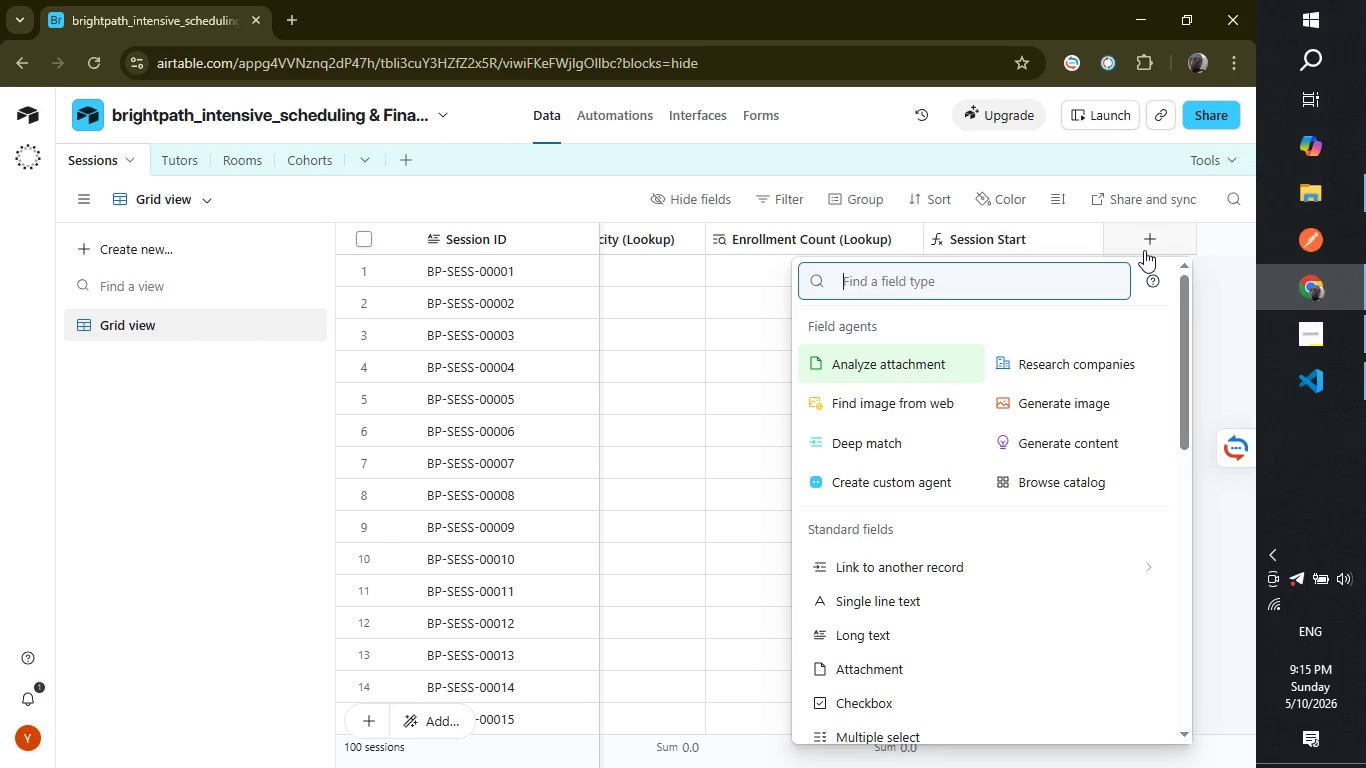 
wait(5.81)
 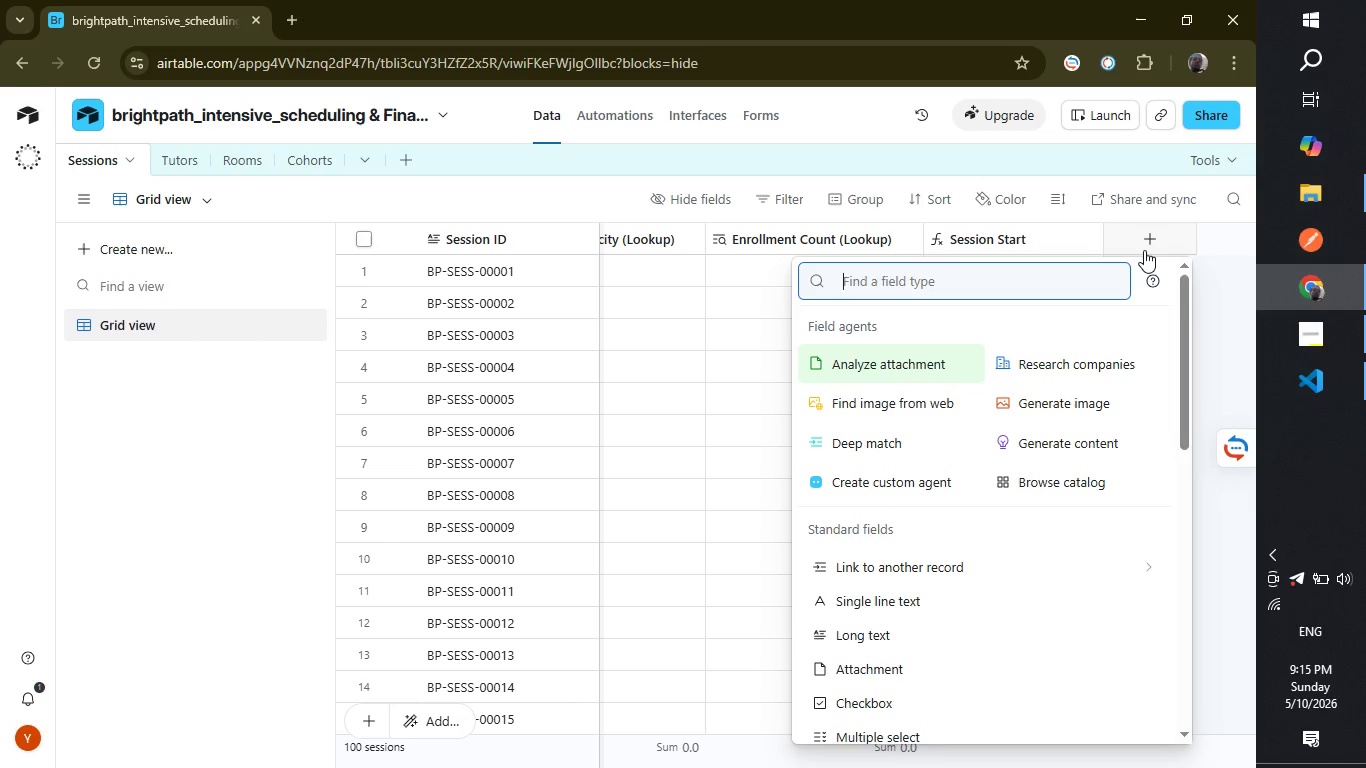 
type(of)
key(Backspace)
key(Backspace)
type(for)
 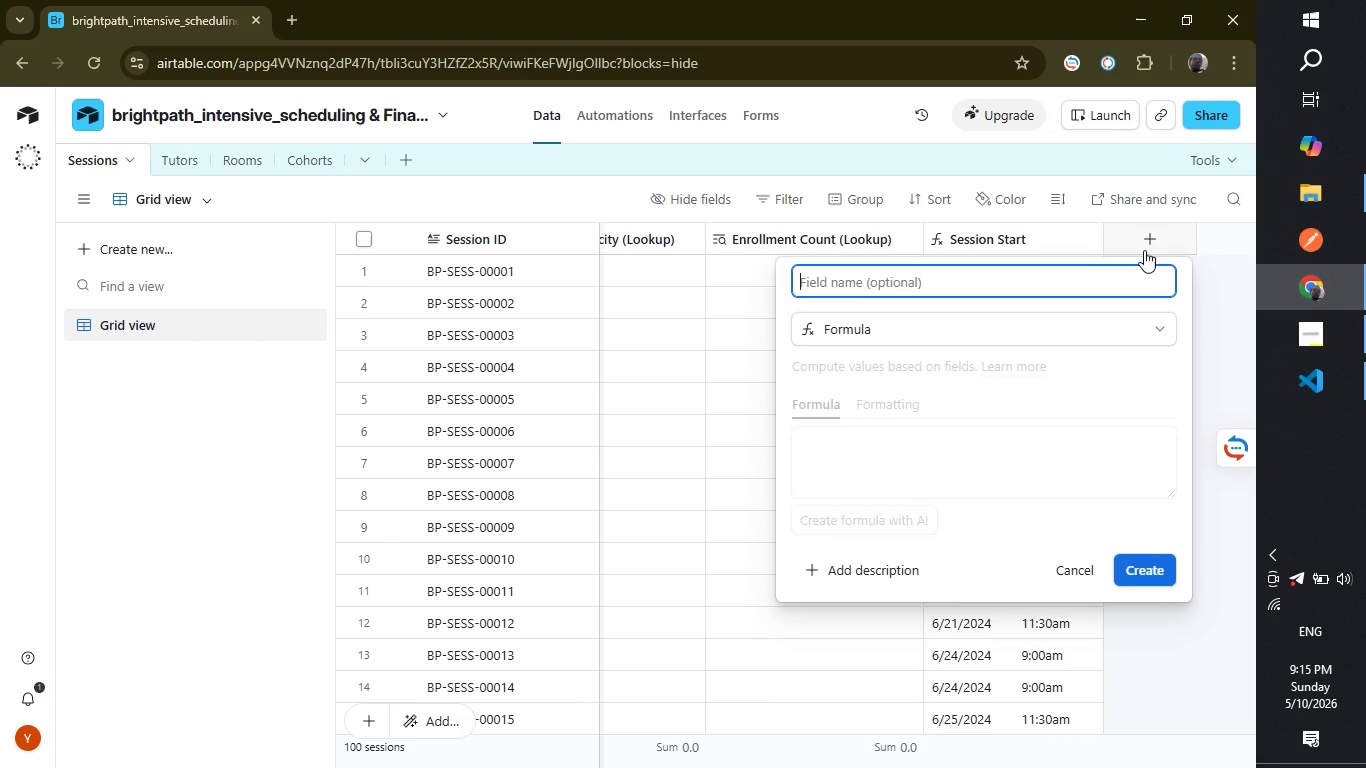 
key(Enter)
 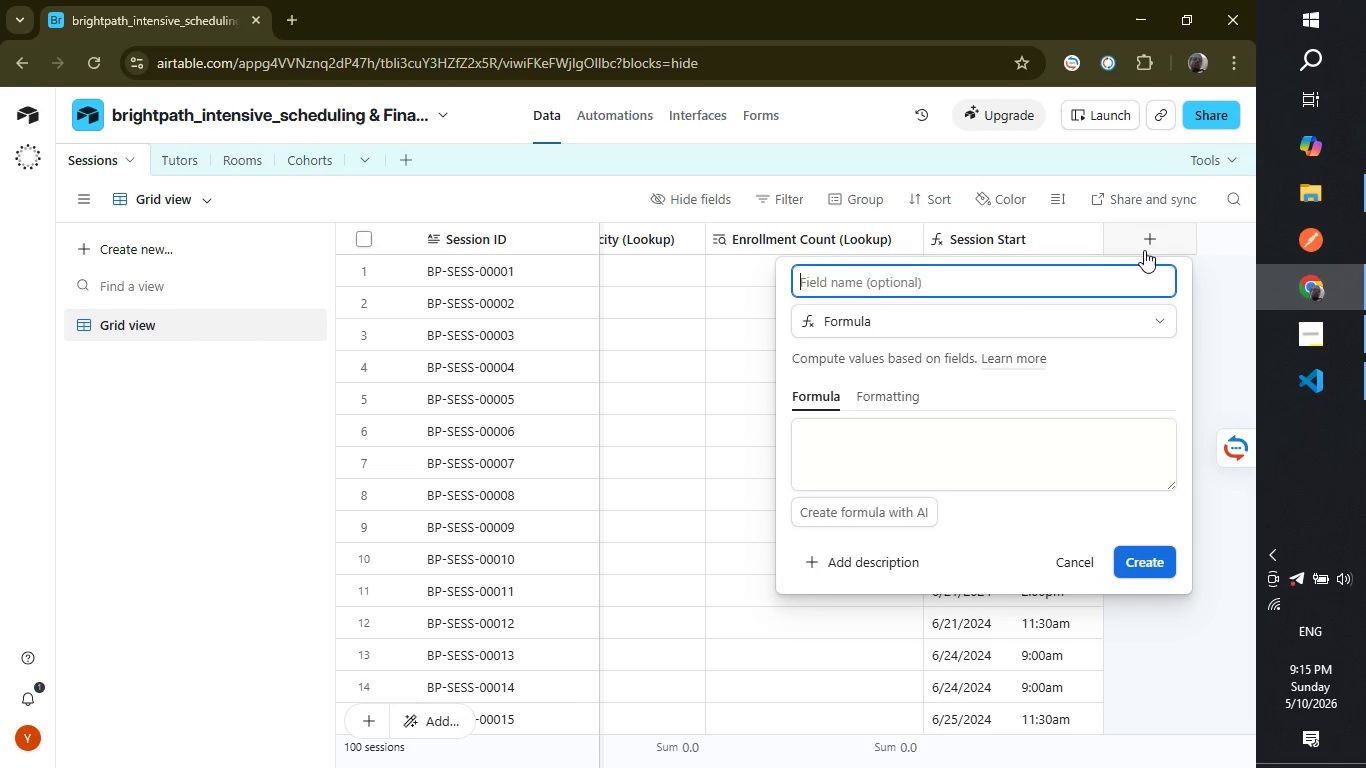 
type(Session End)
 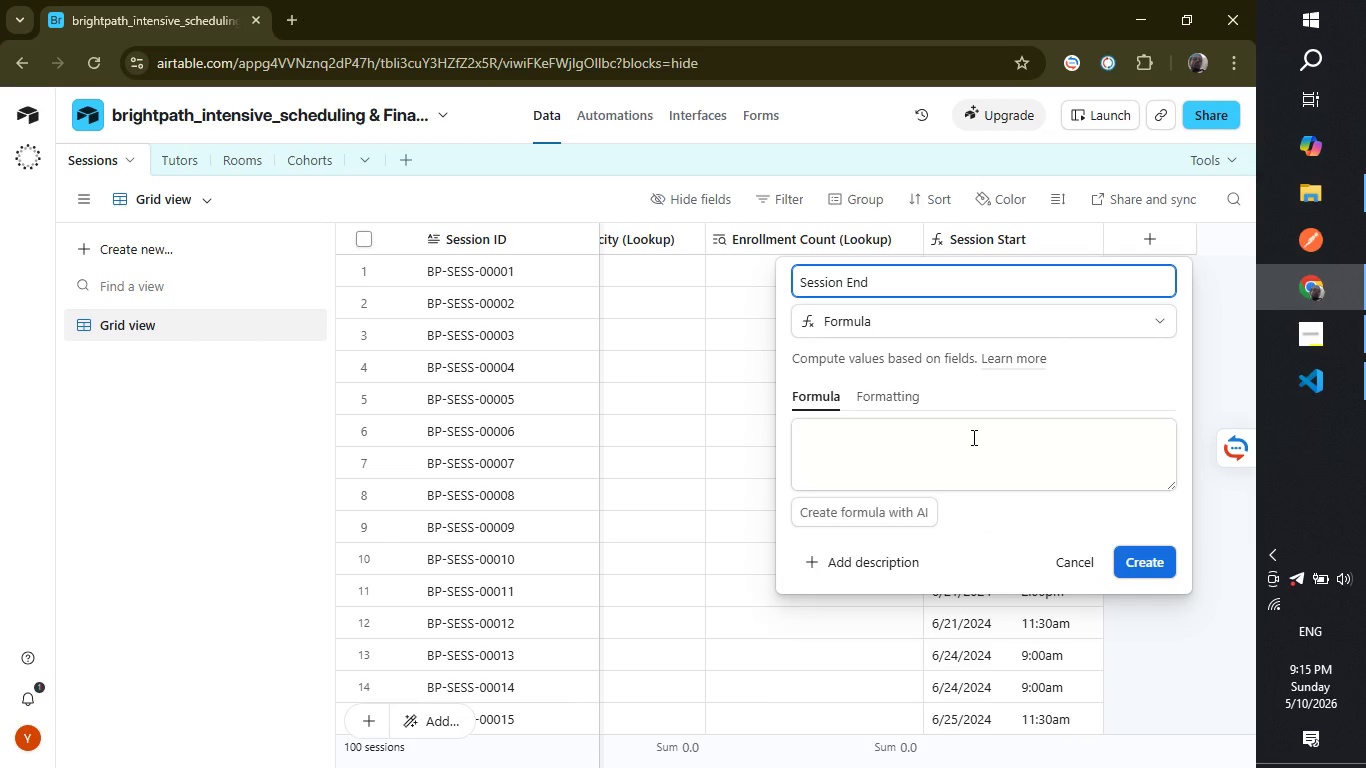 
left_click([972, 437])
 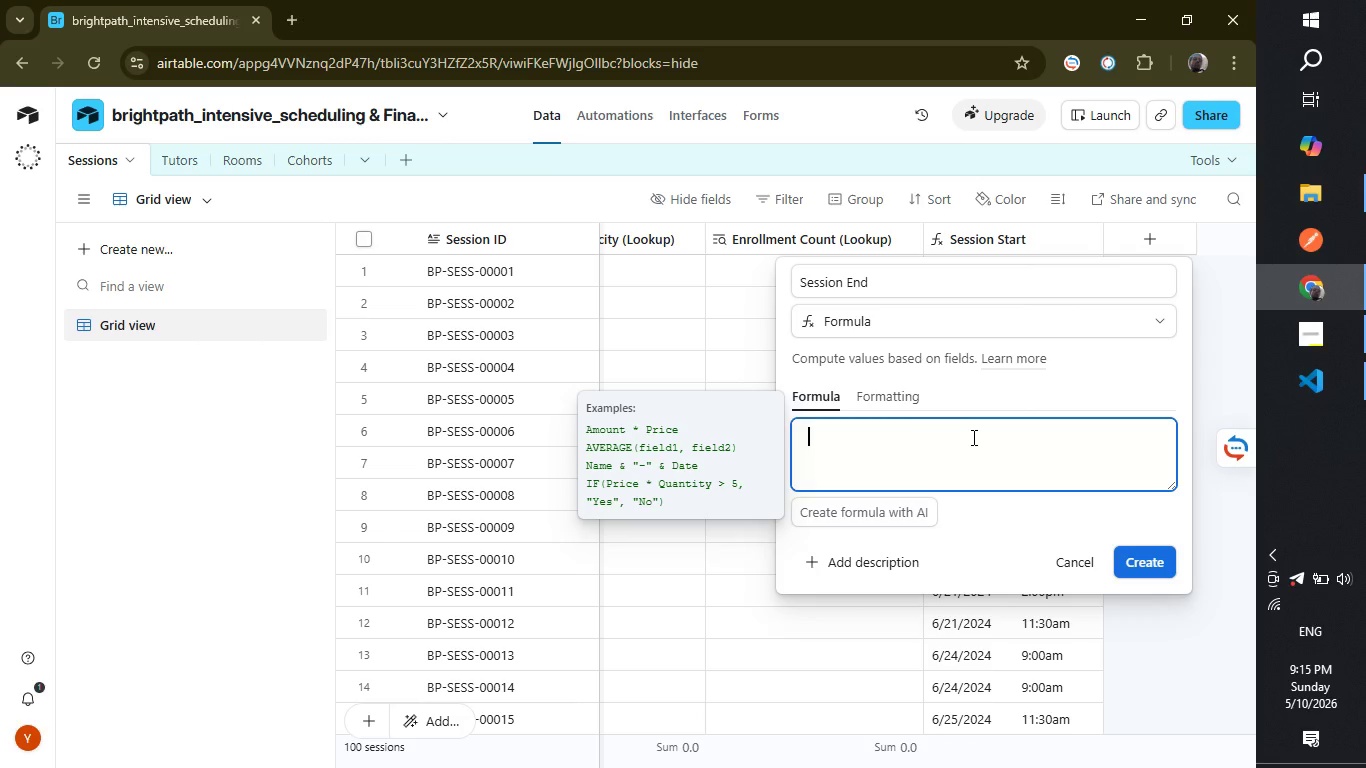 
type(datetime)
 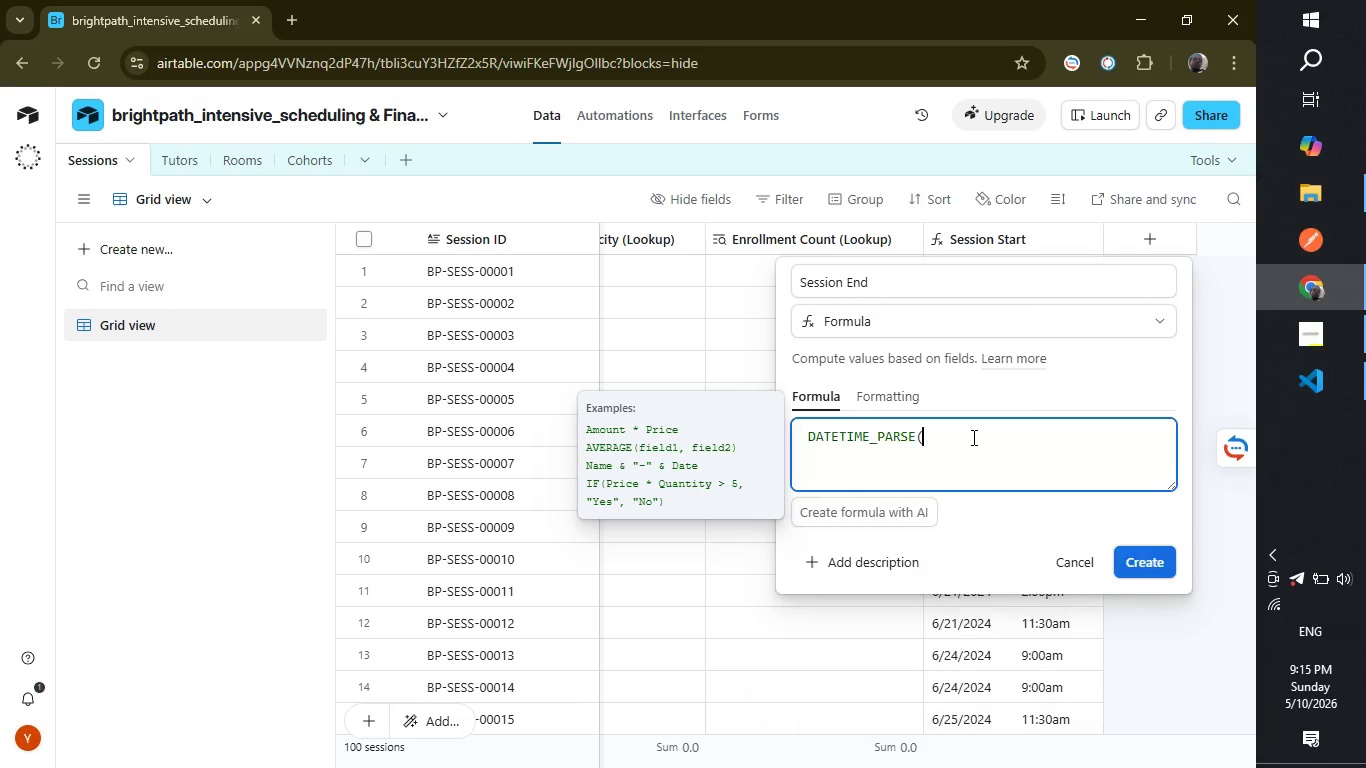 
key(Enter)
 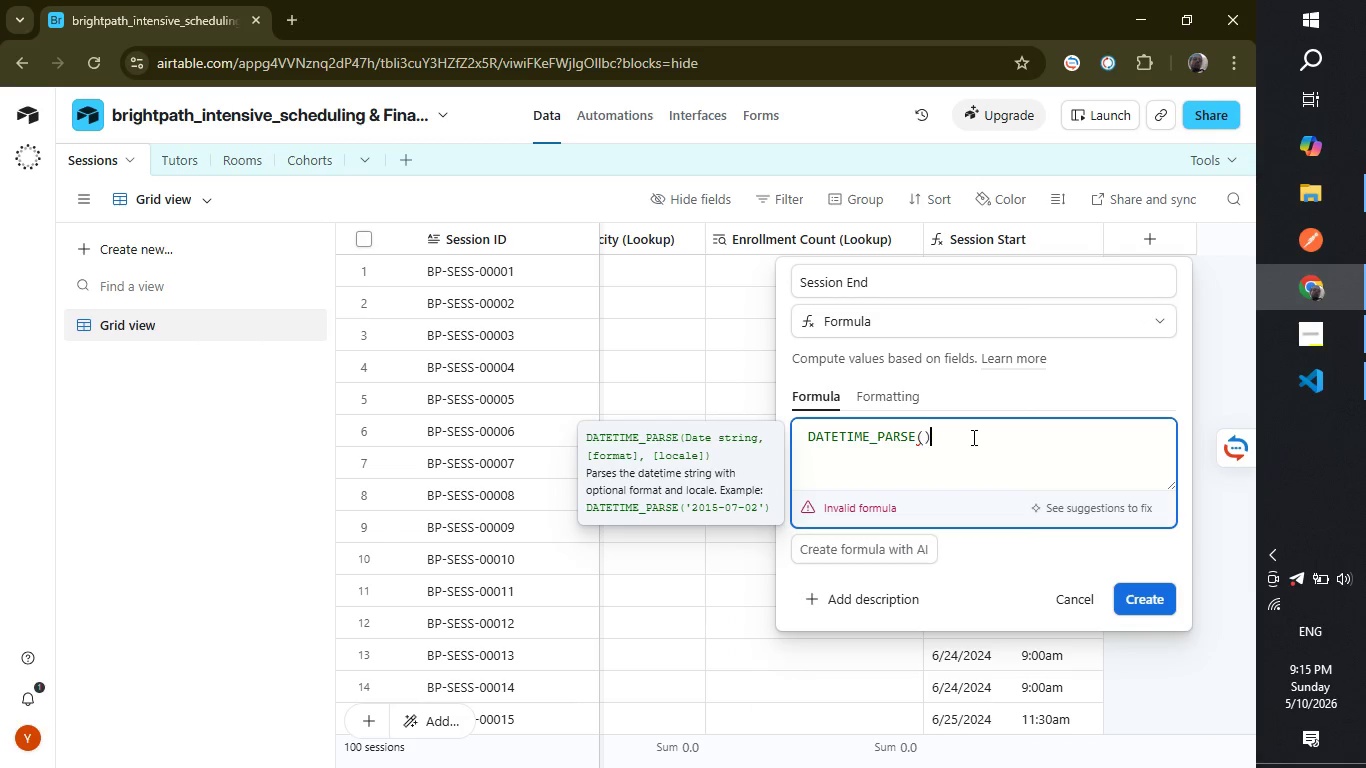 
key(Shift+ShiftLeft)
 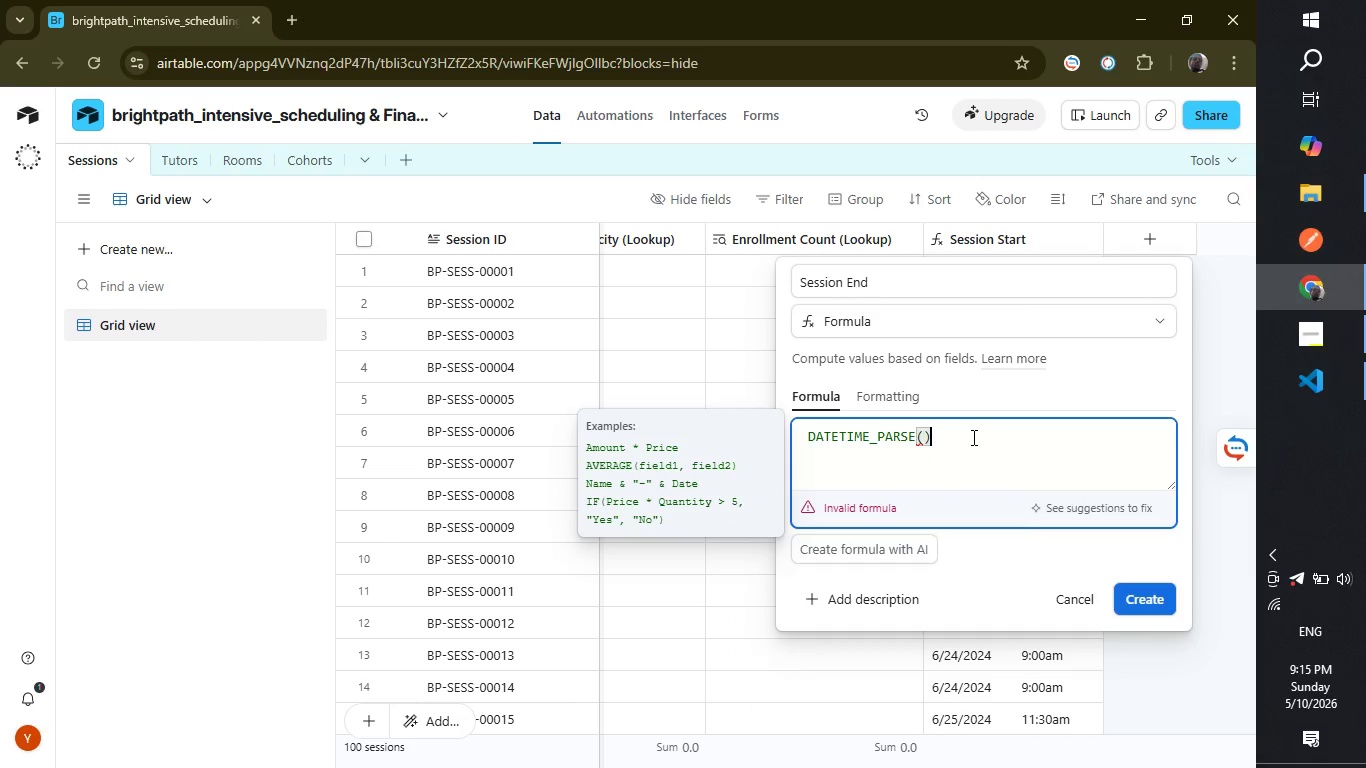 
key(Shift+0)
 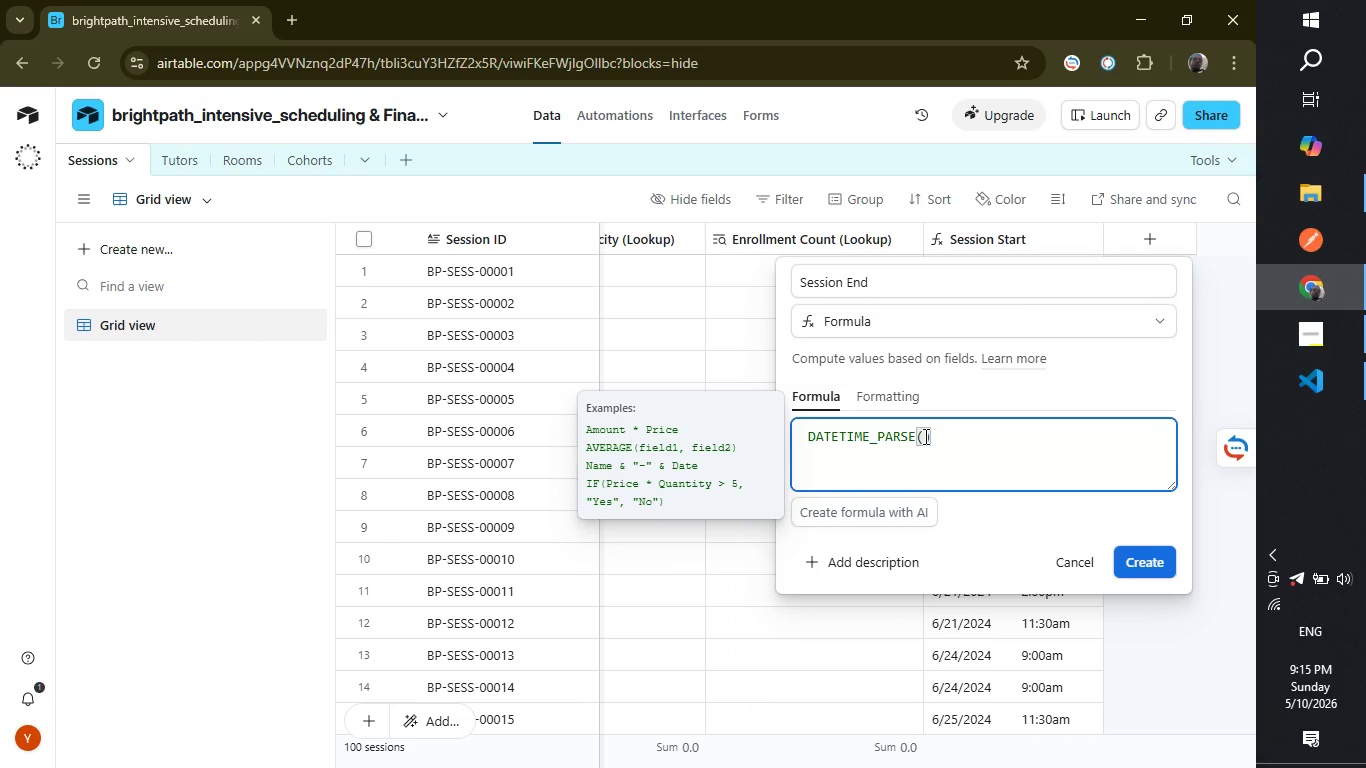 
left_click([924, 436])
 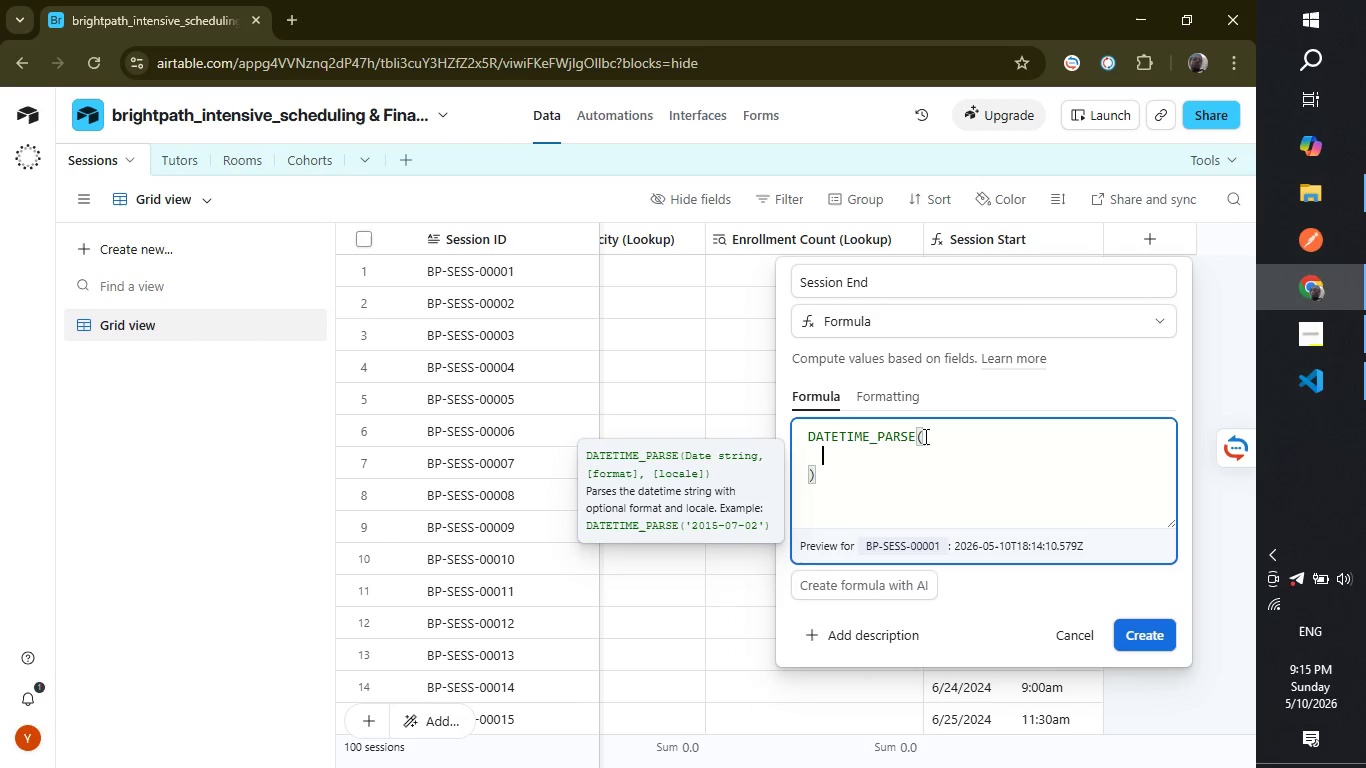 
key(Enter)
 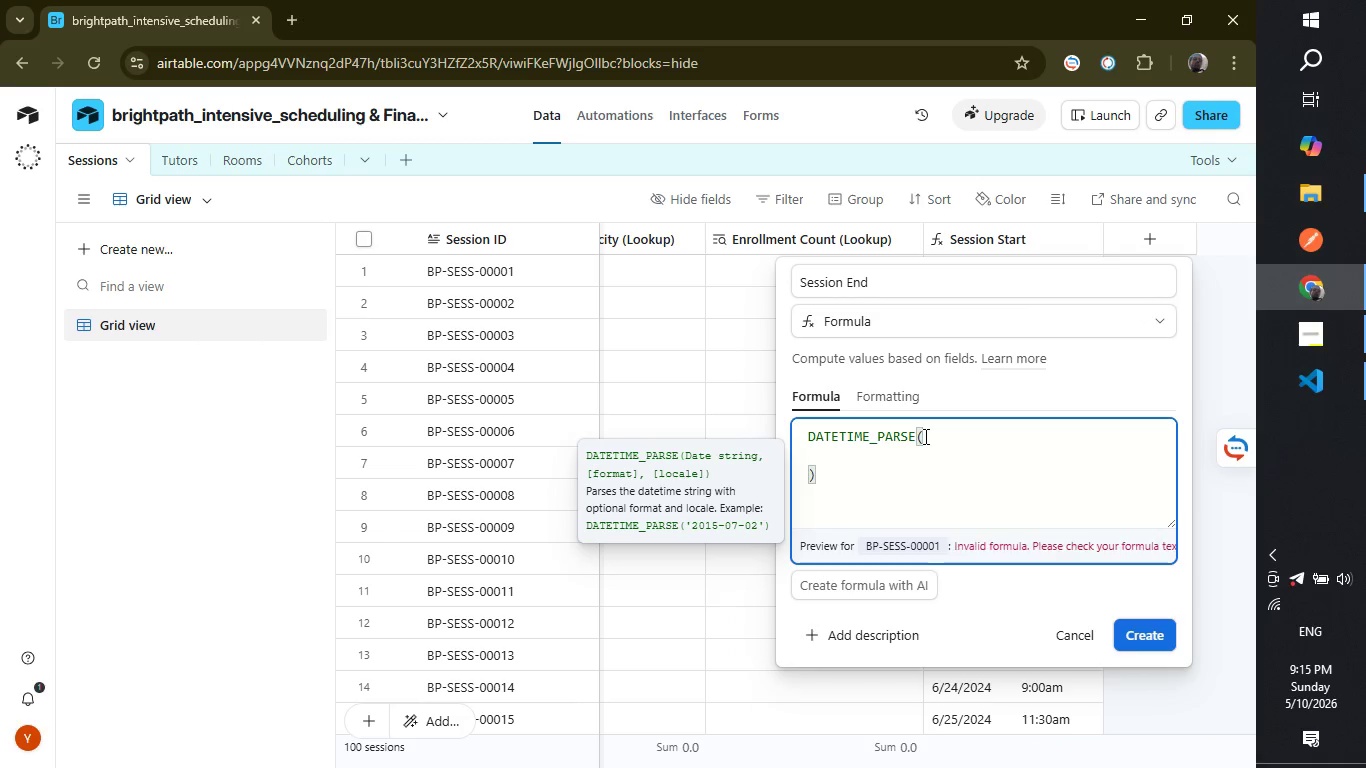 
type(datetime_fo)
 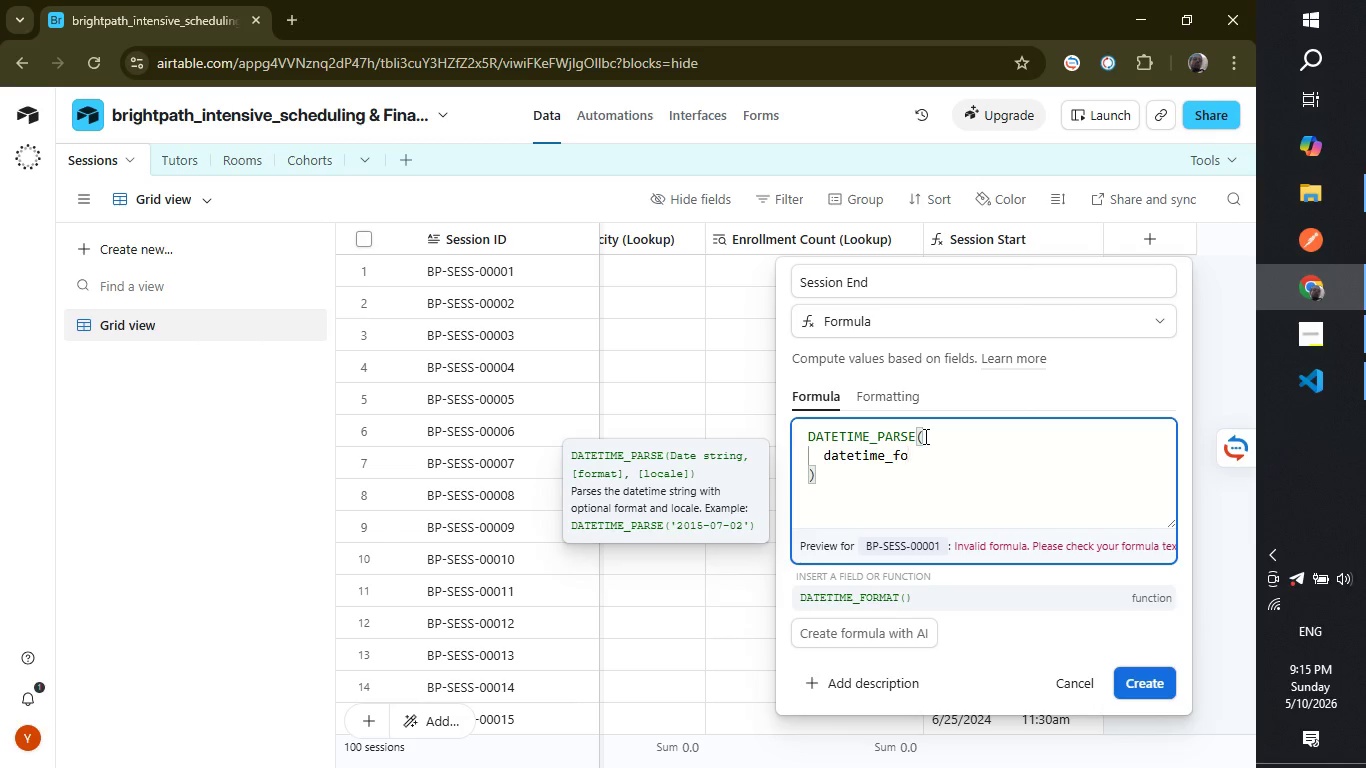 
key(Enter)
 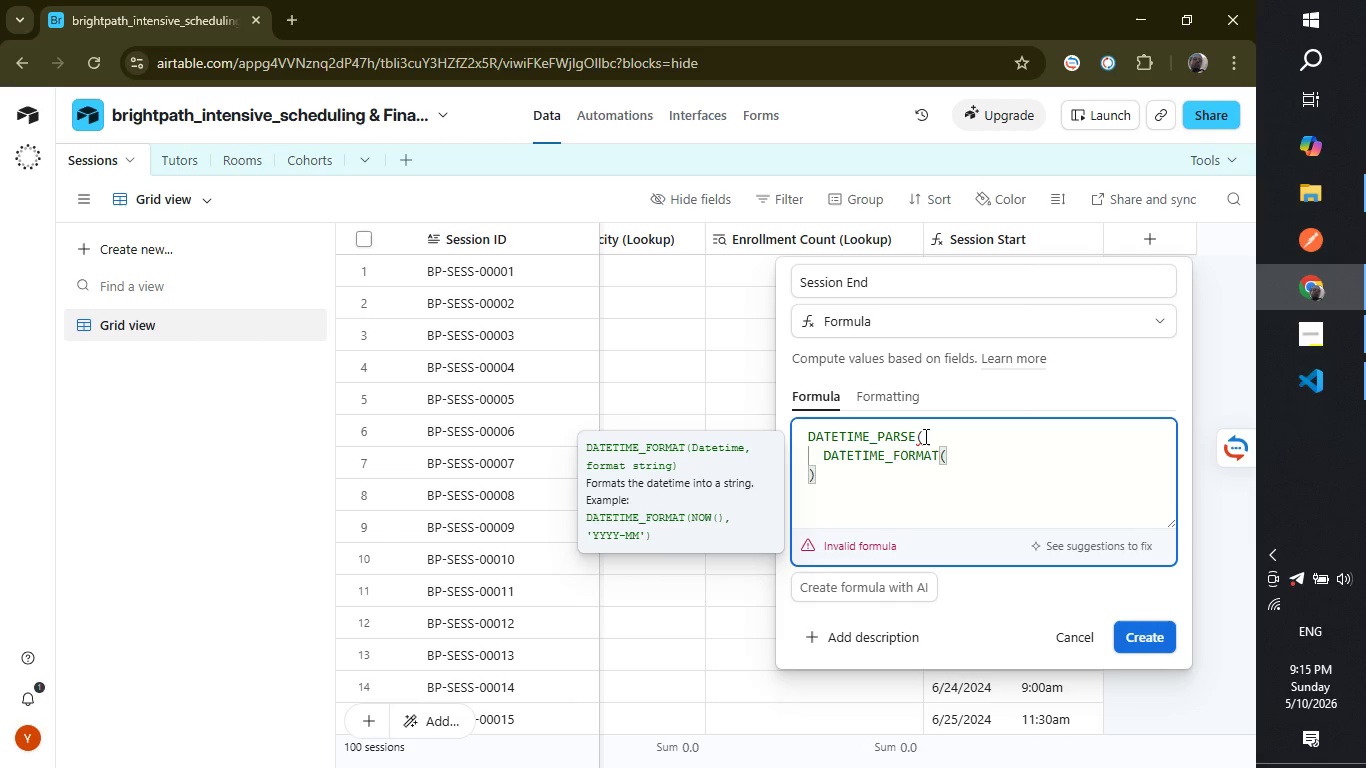 
type({session da)
 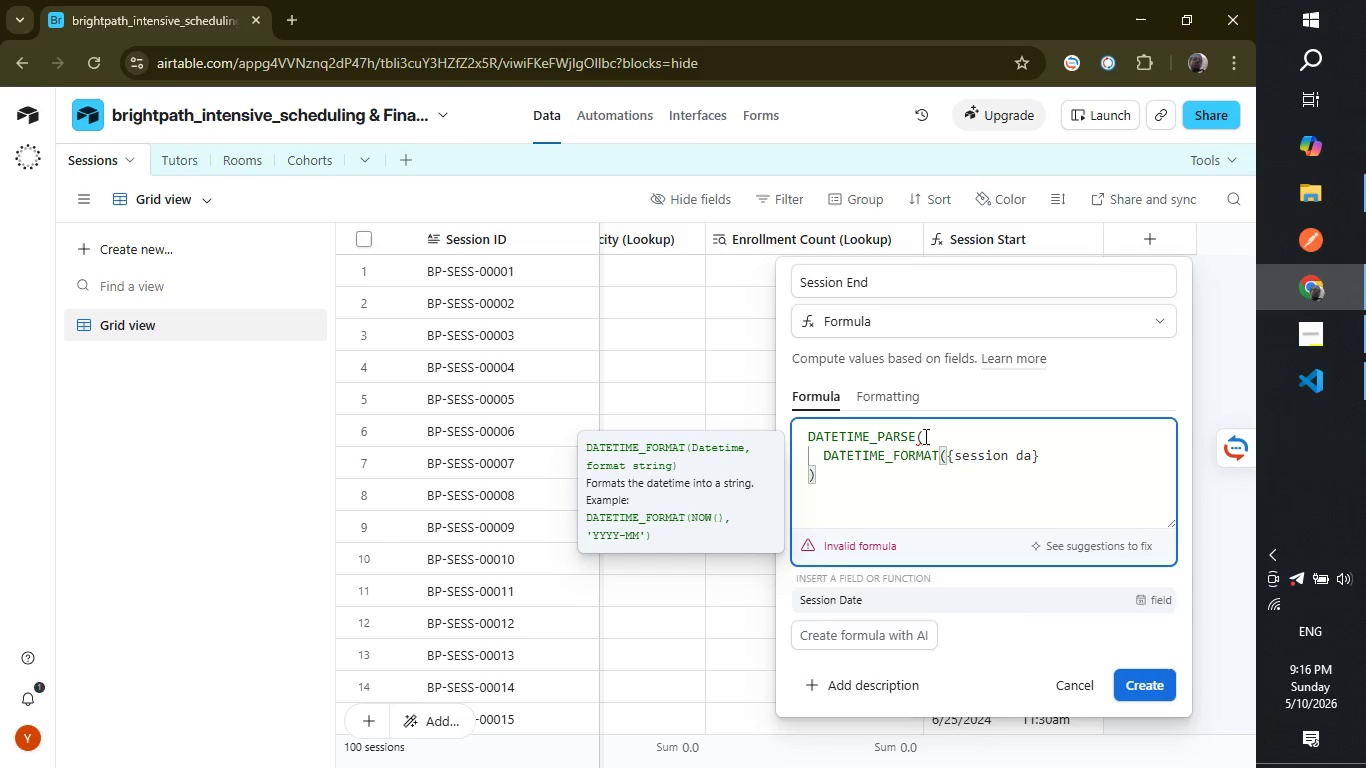 
key(Enter)
 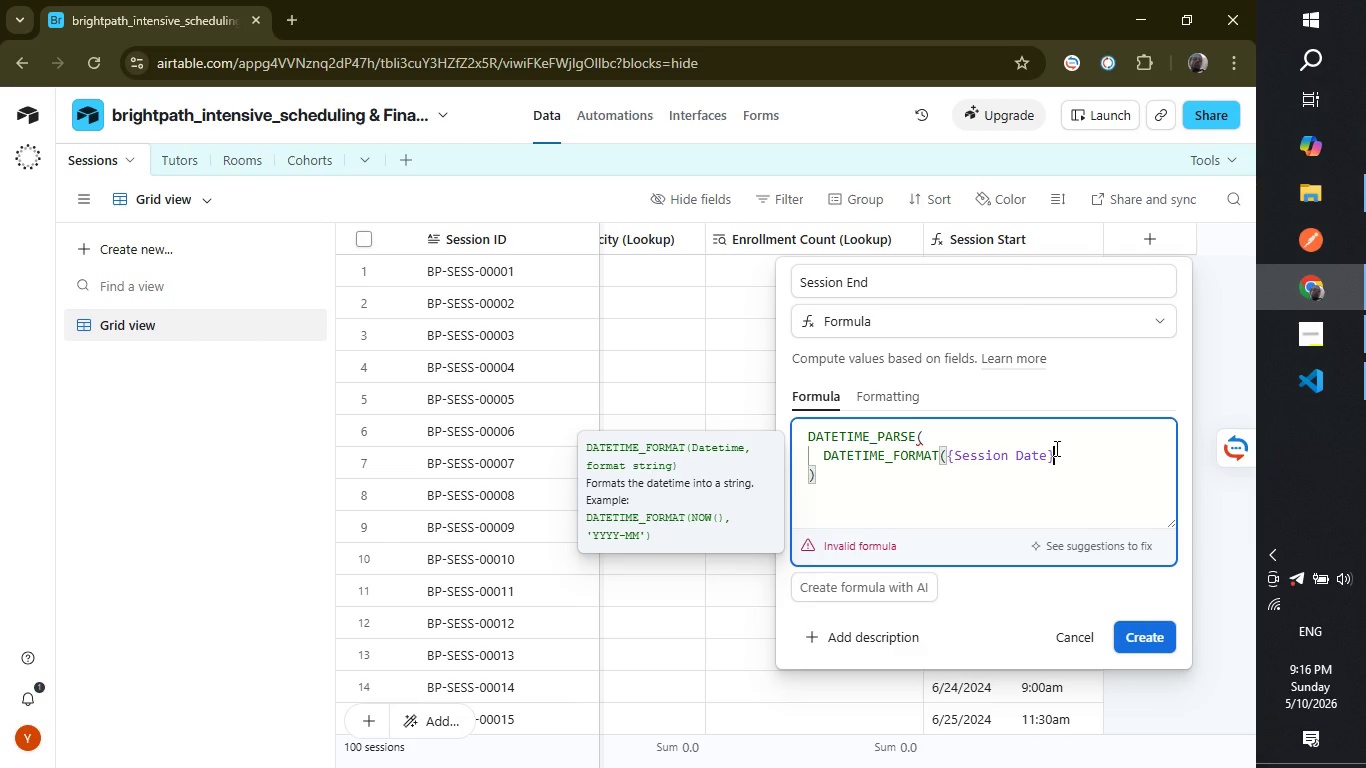 
type(,"YYYY-MM_dd)
key(Backspace)
key(Backspace)
key(Backspace)
type(-DD)
 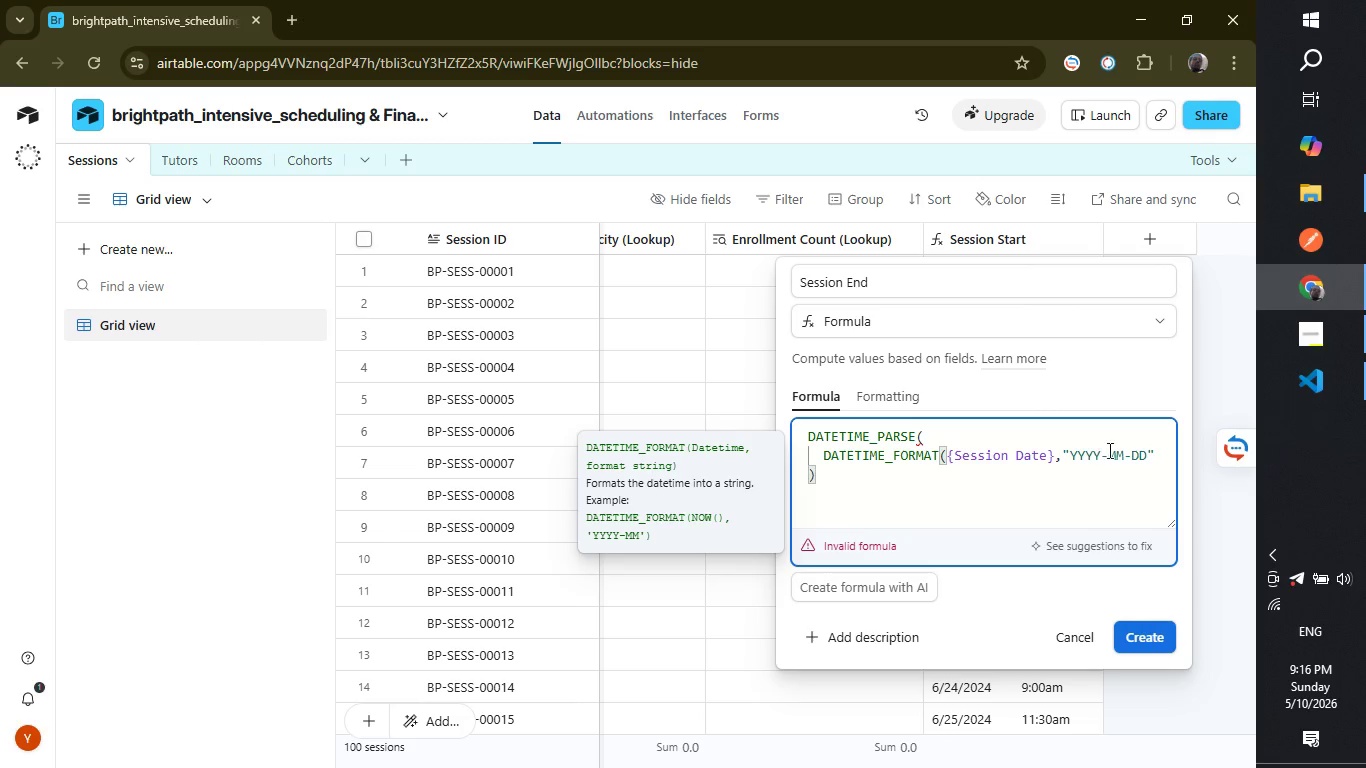 
left_click([1156, 447])
 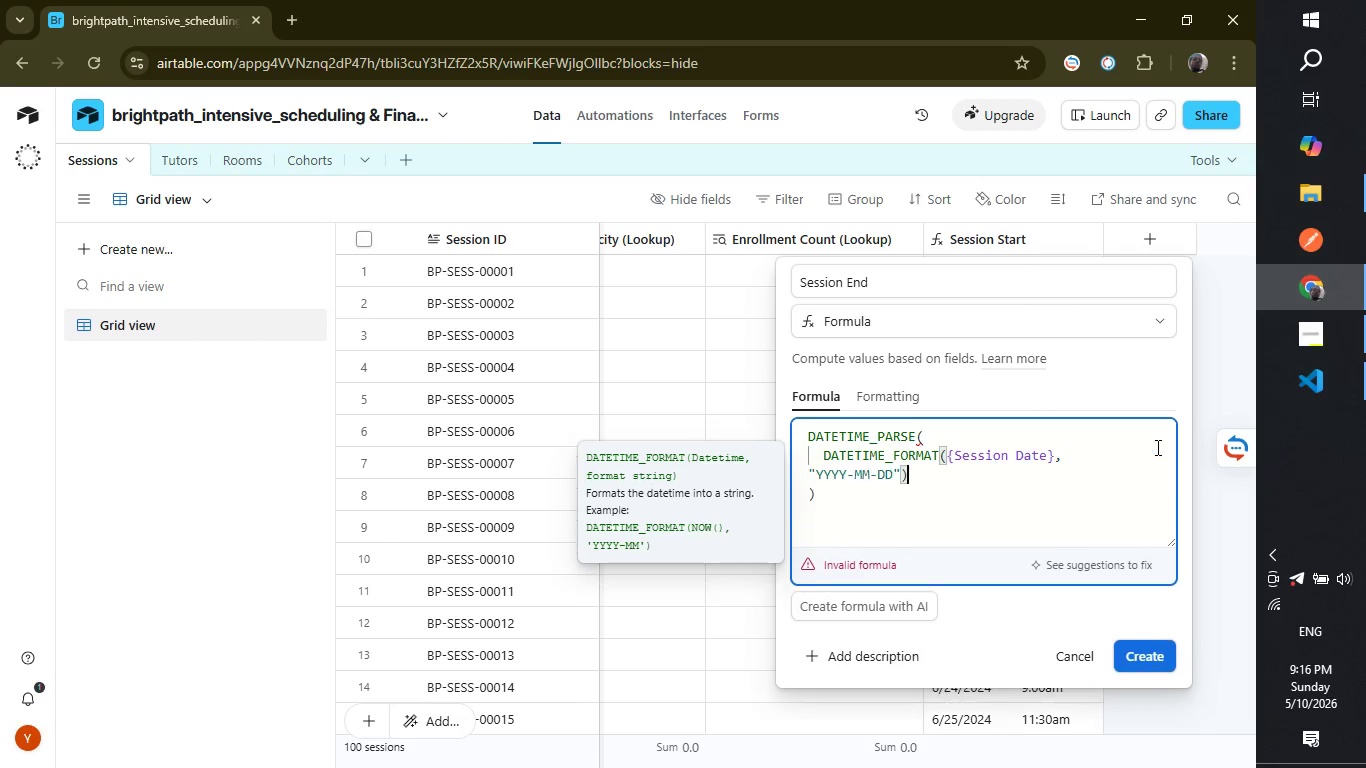 
key(Shift+ShiftLeft)
 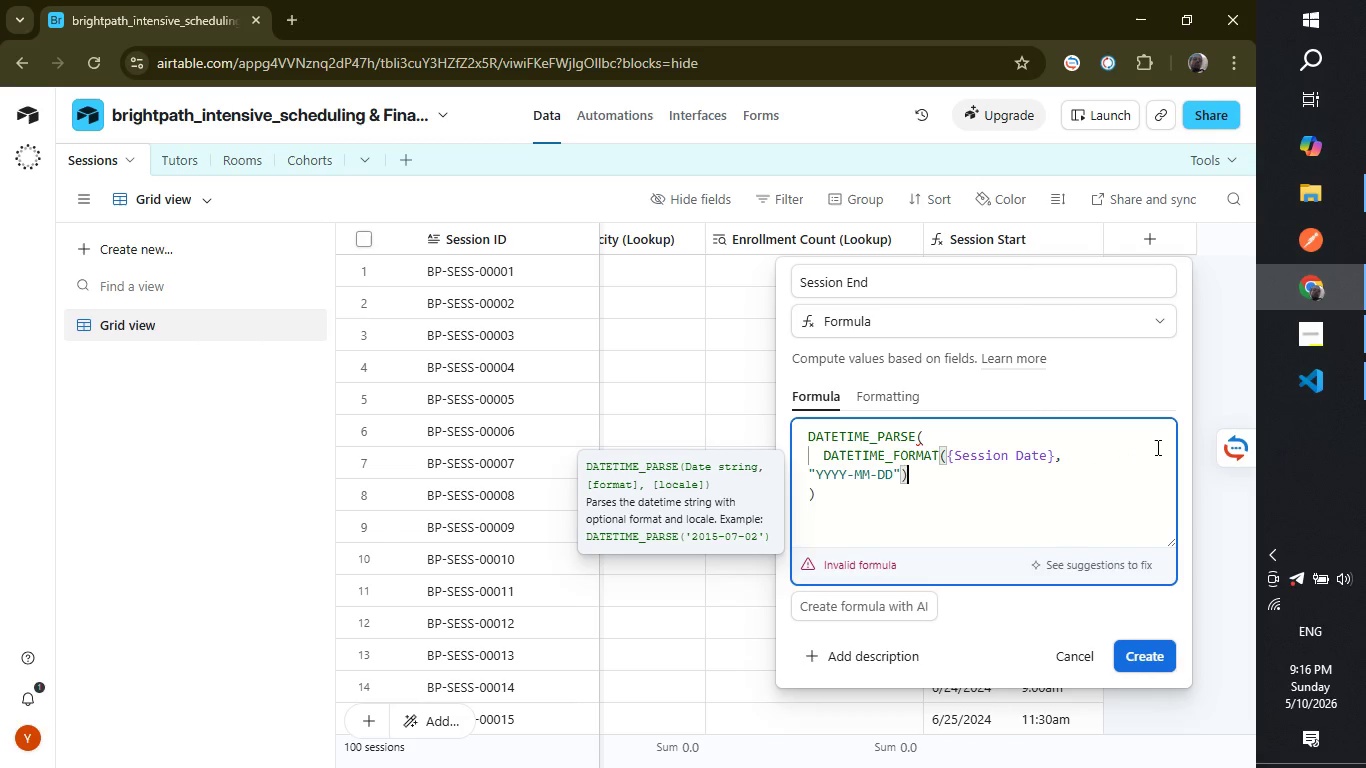 
key(Shift+0)
 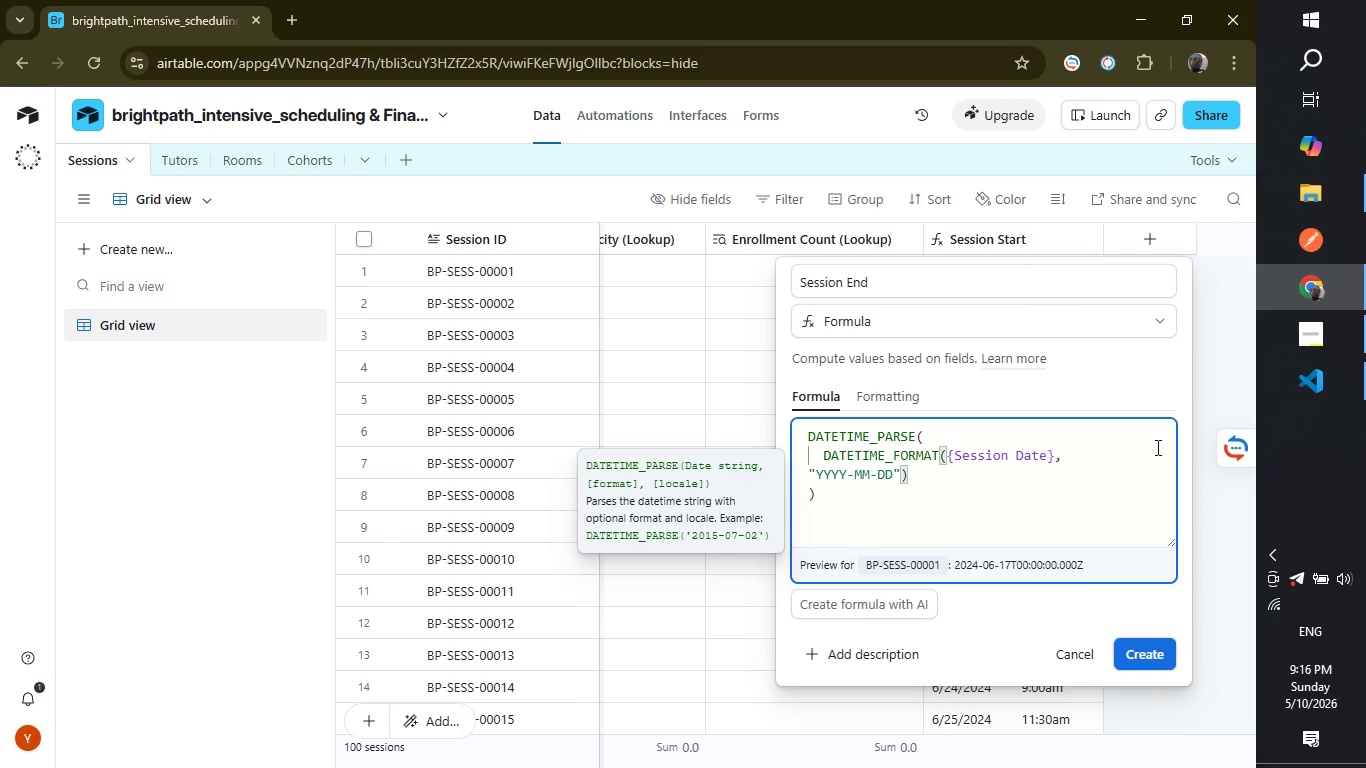 
key(Space)
 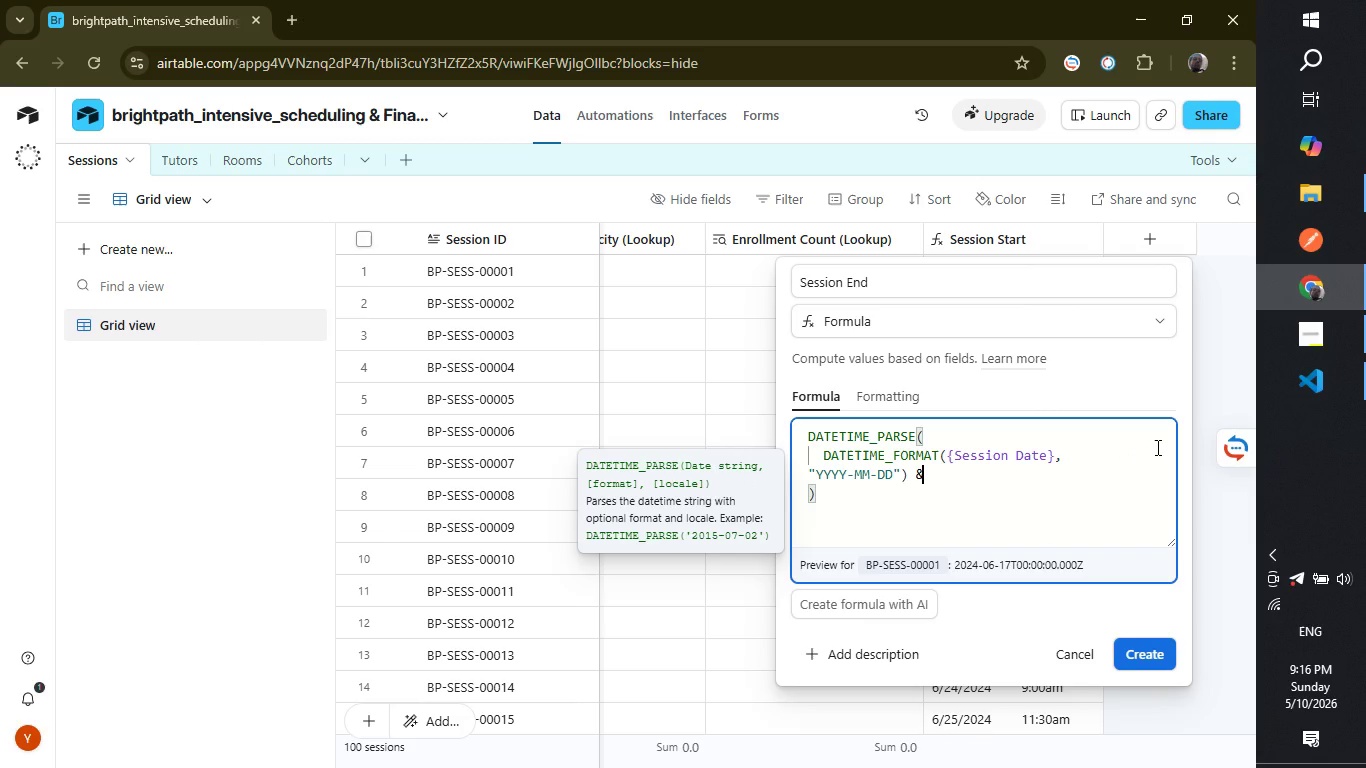 
key(Shift+ShiftLeft)
 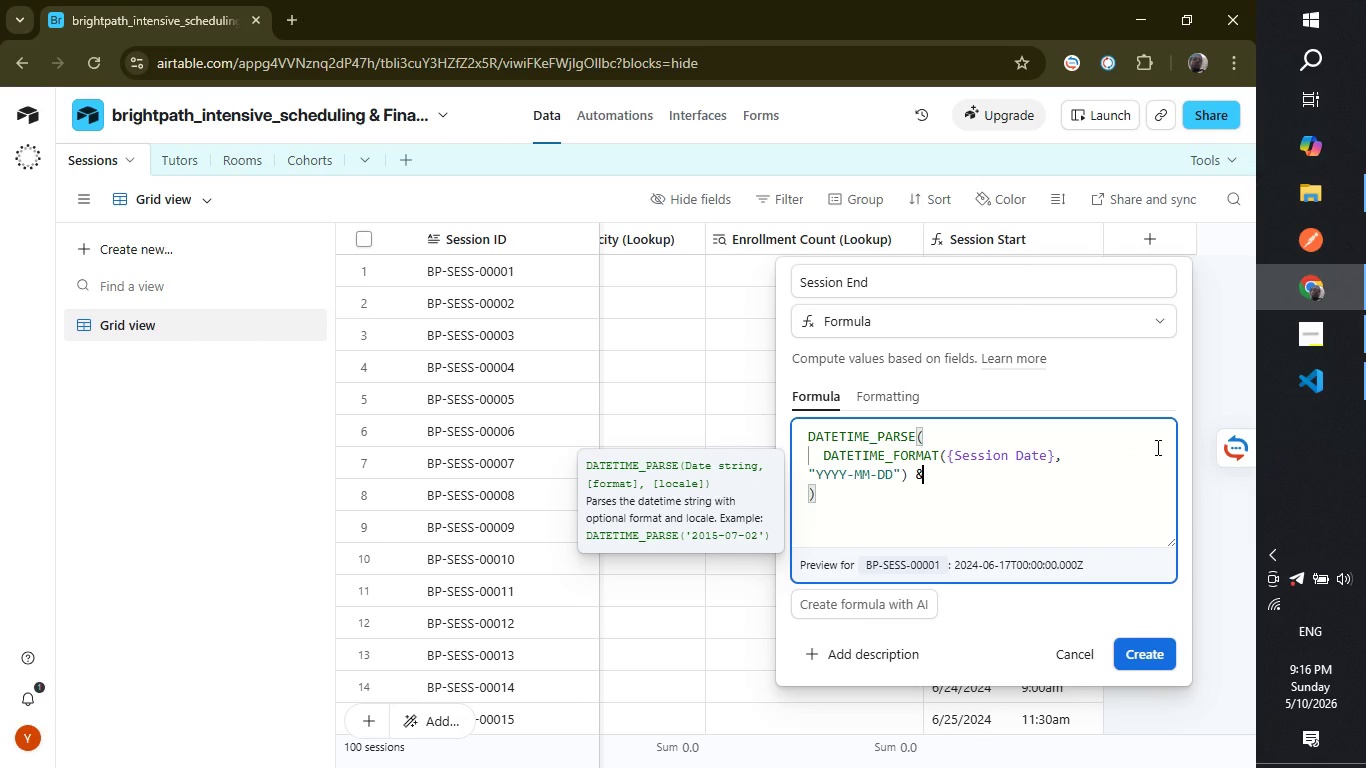 
key(Shift+7)
 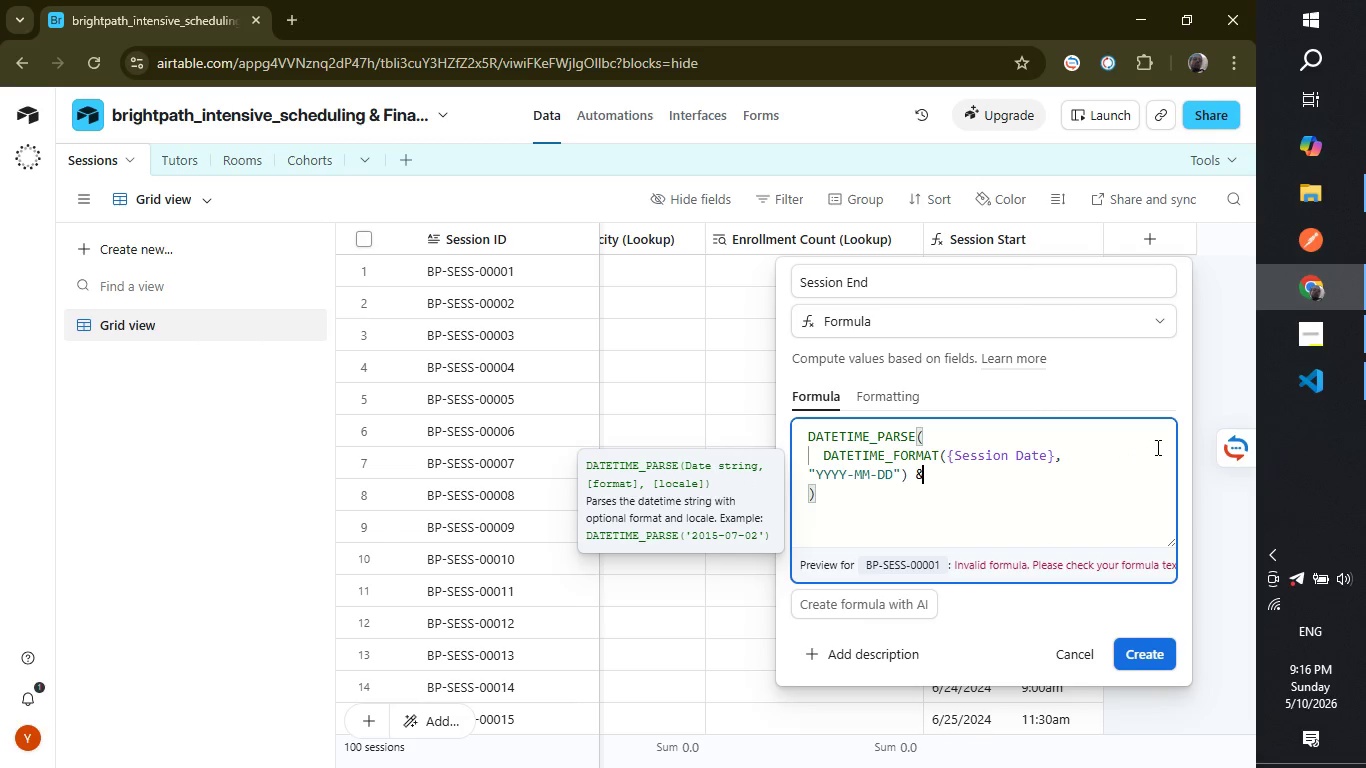 
key(Space)
 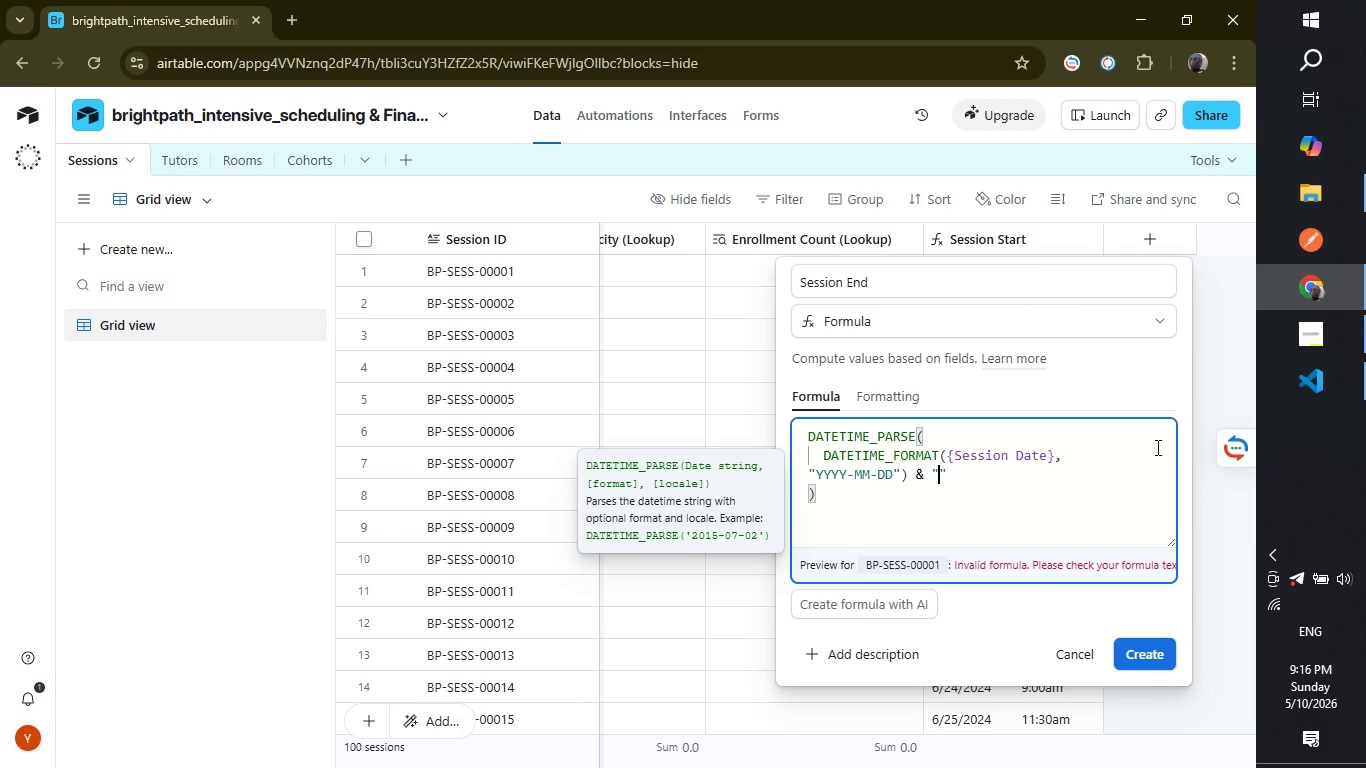 
key(Shift+ShiftLeft)
 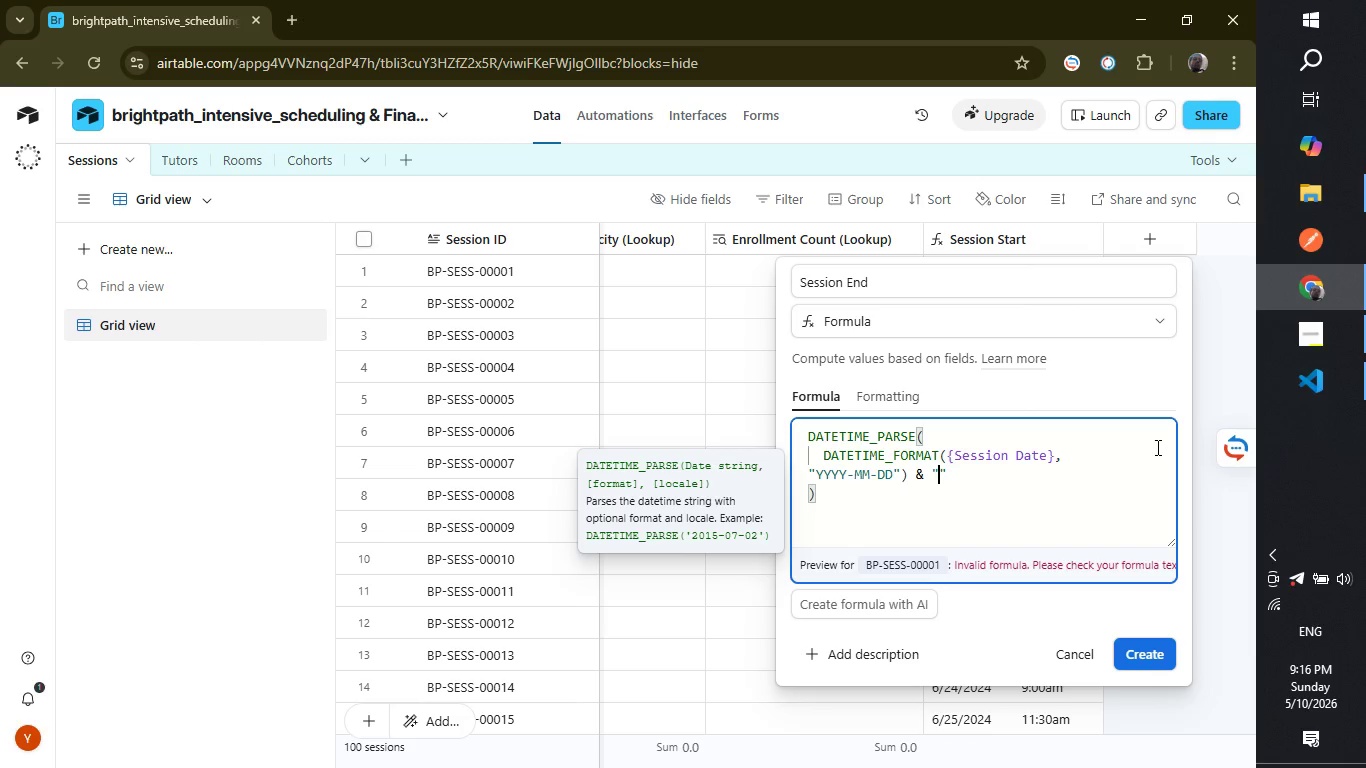 
key(Shift+Quote)
 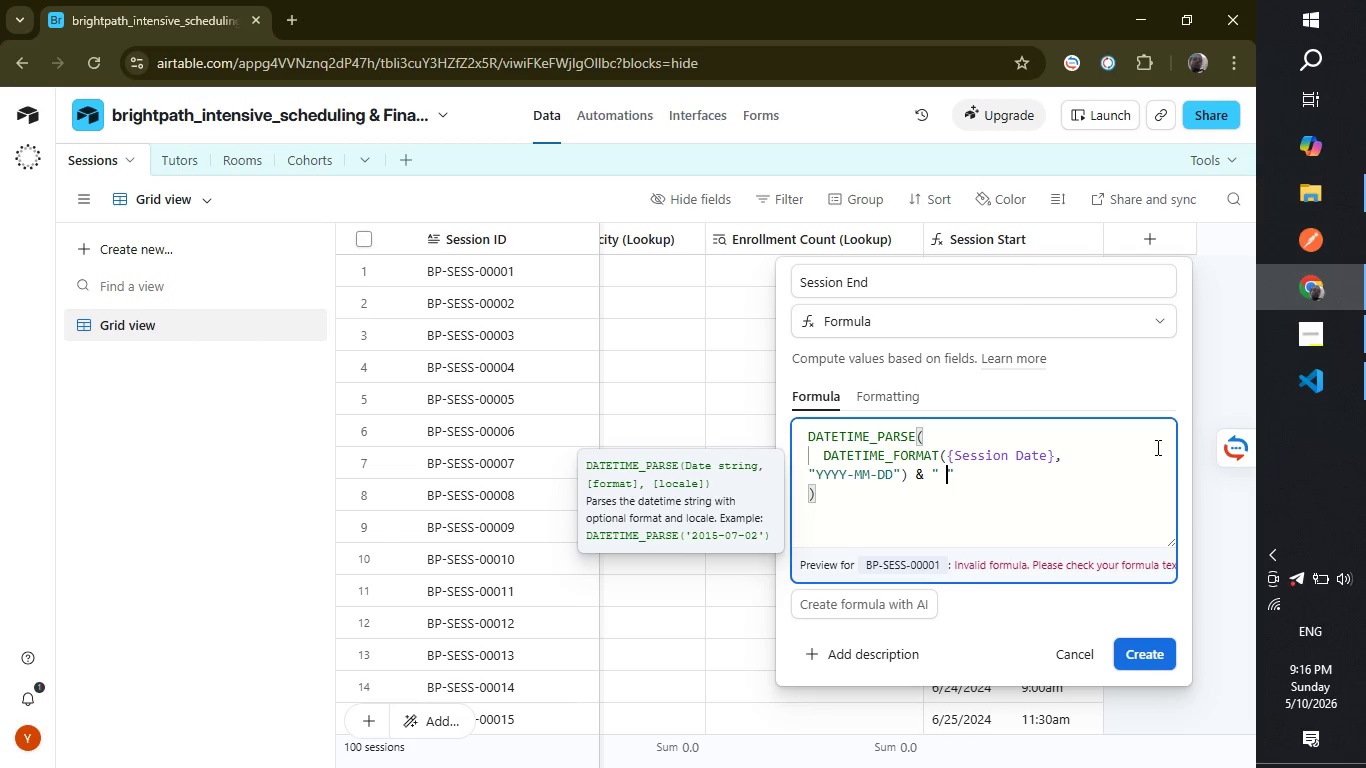 
key(Space)
 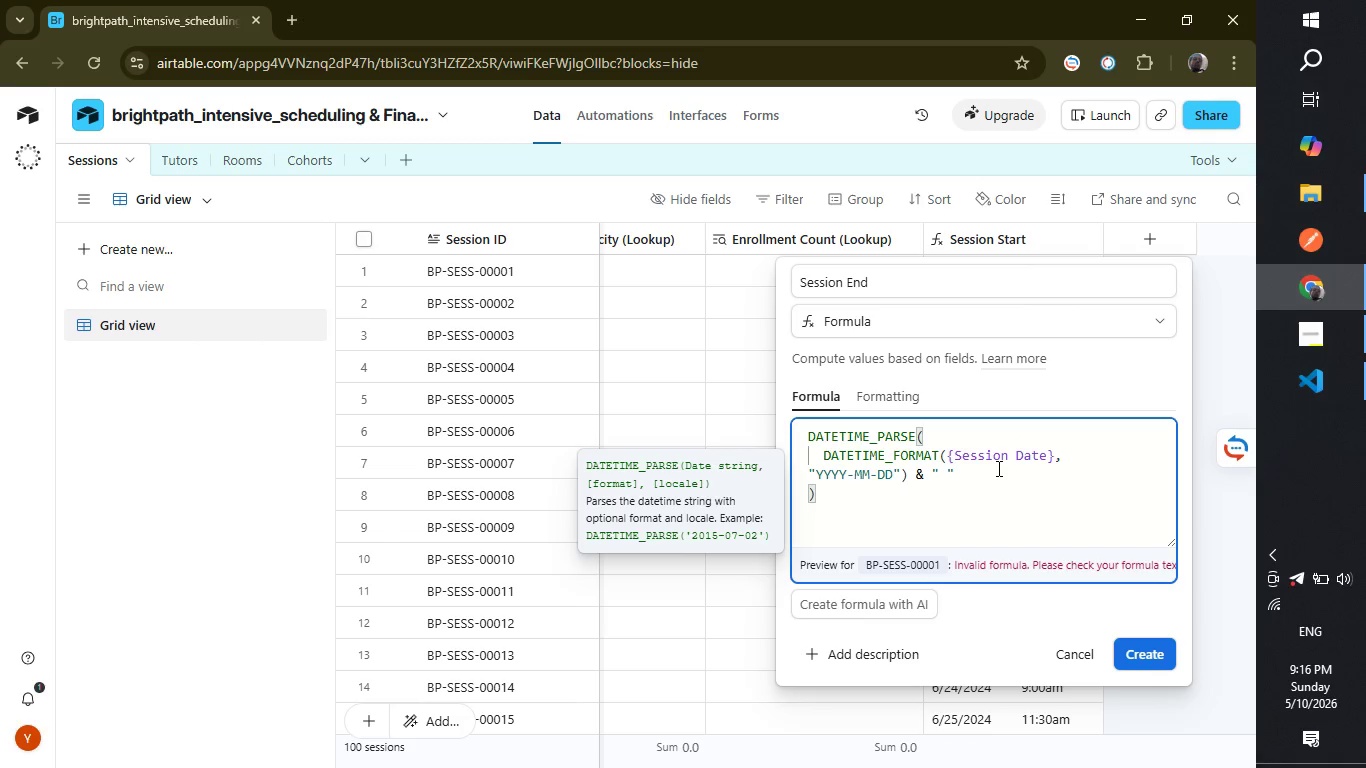 
left_click([997, 468])
 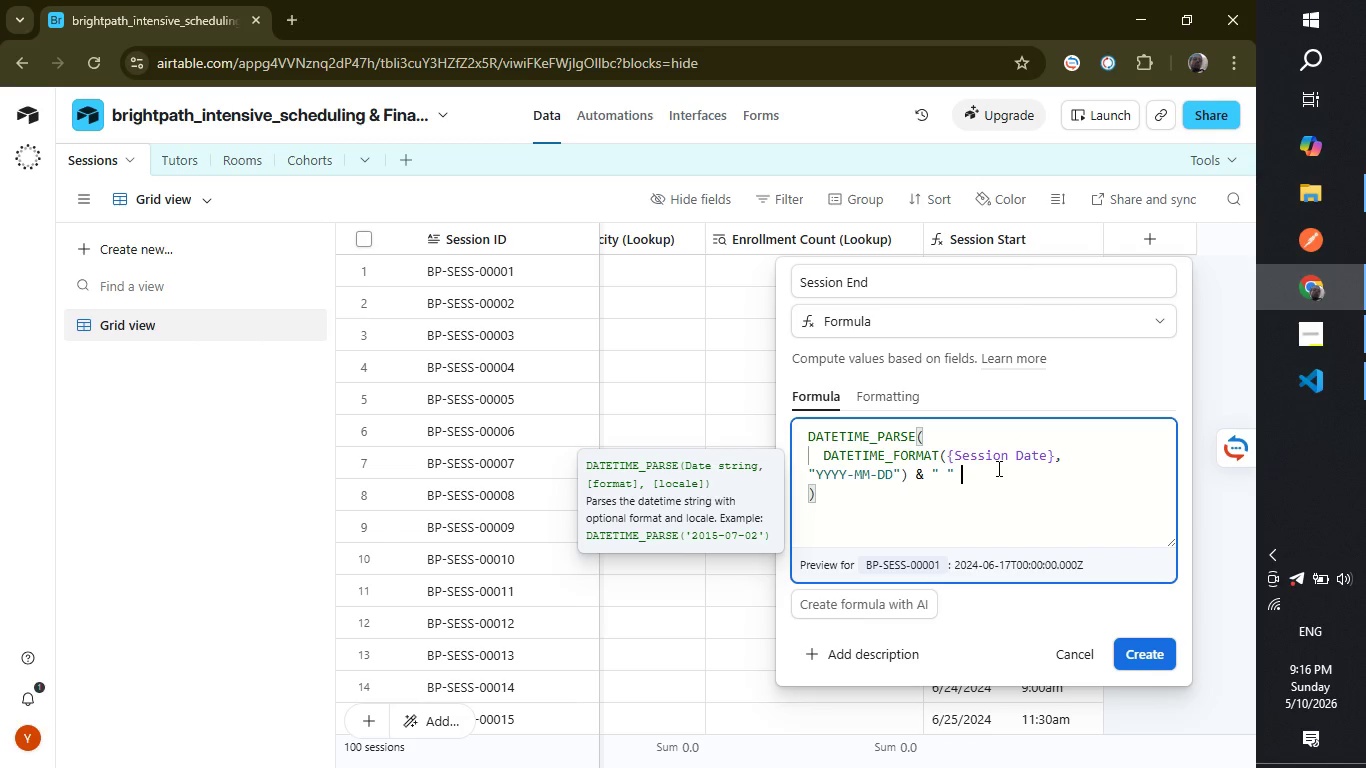 
type( & {End)
 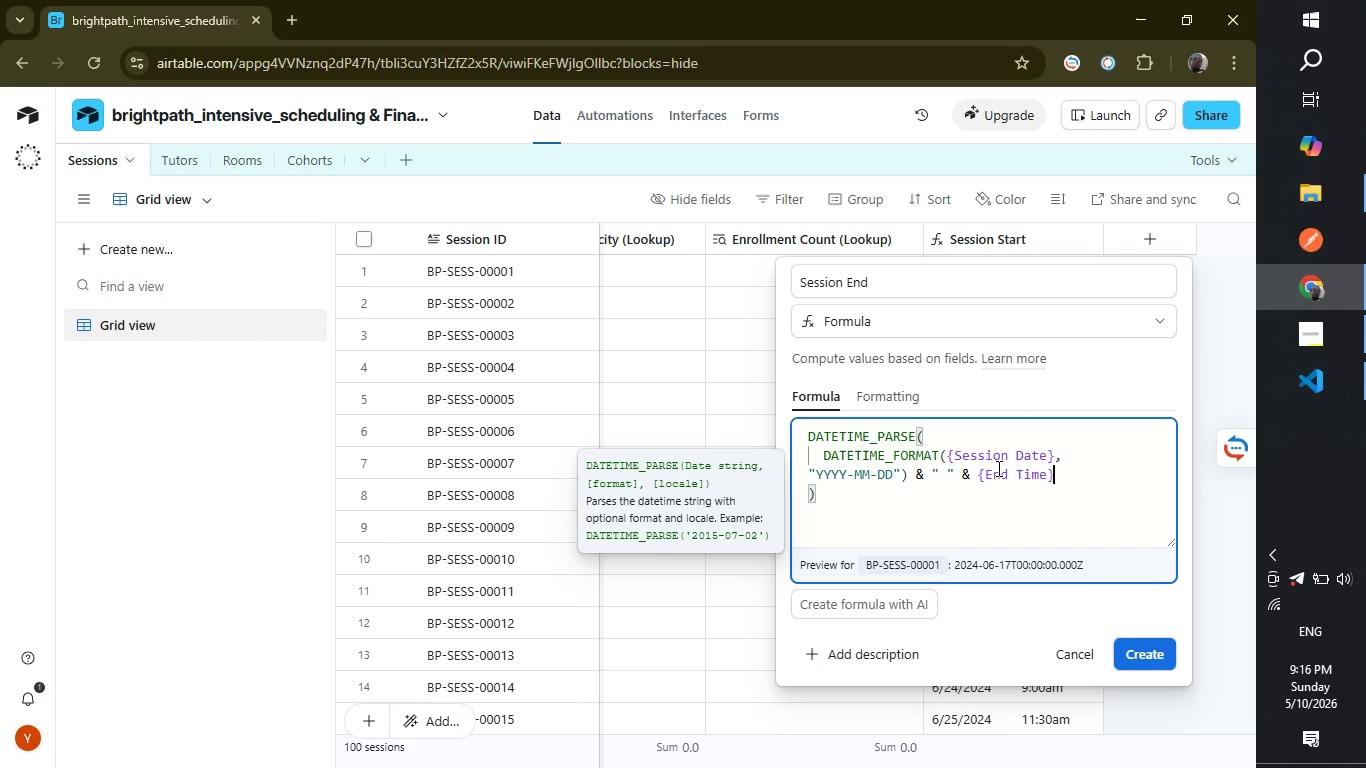 
key(Enter)
 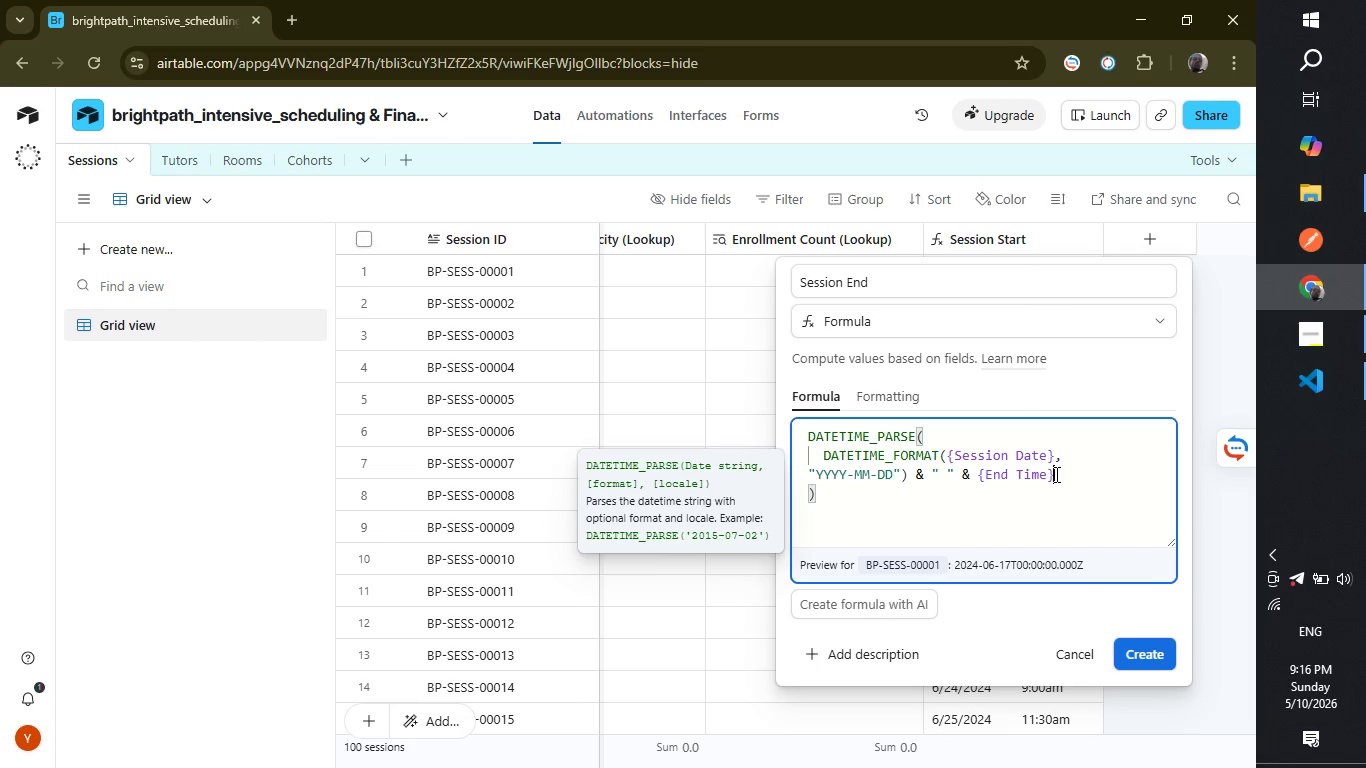 
key(Comma)
 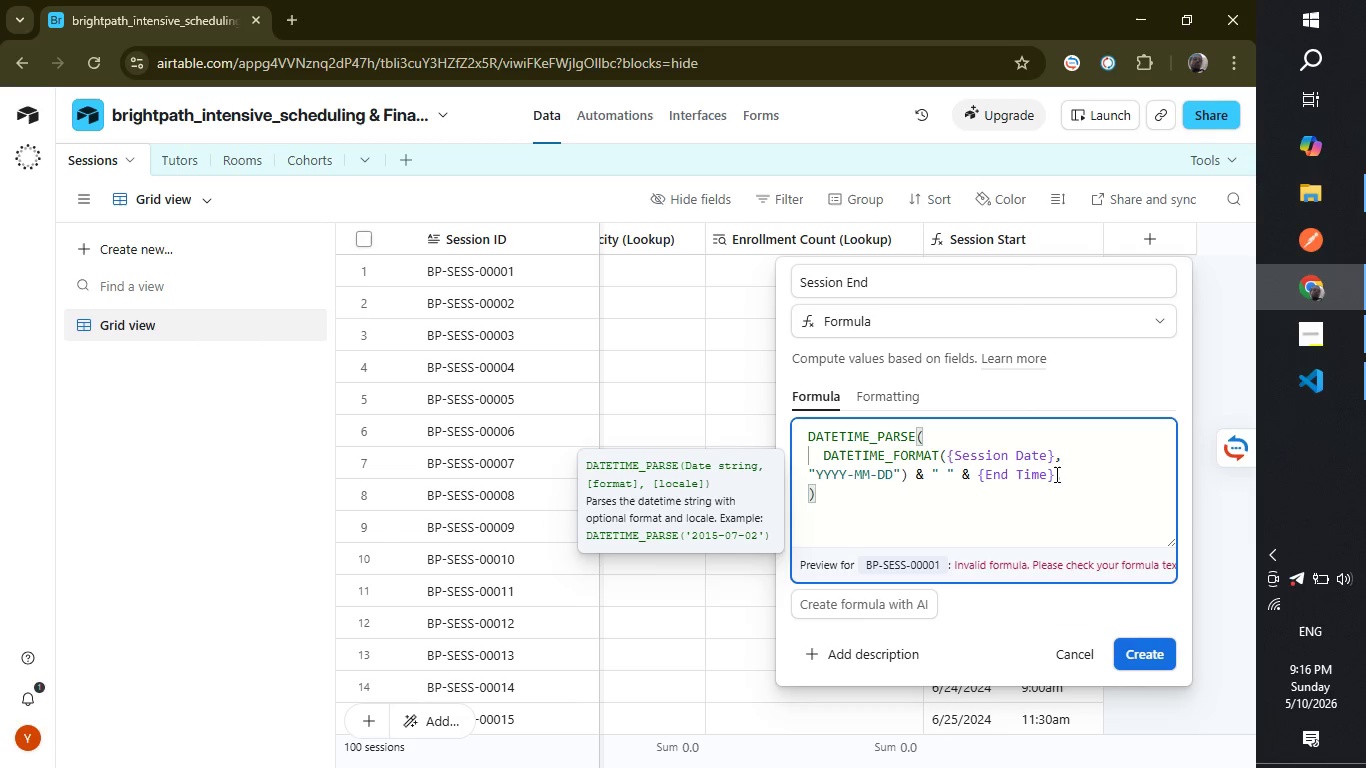 
key(Enter)
 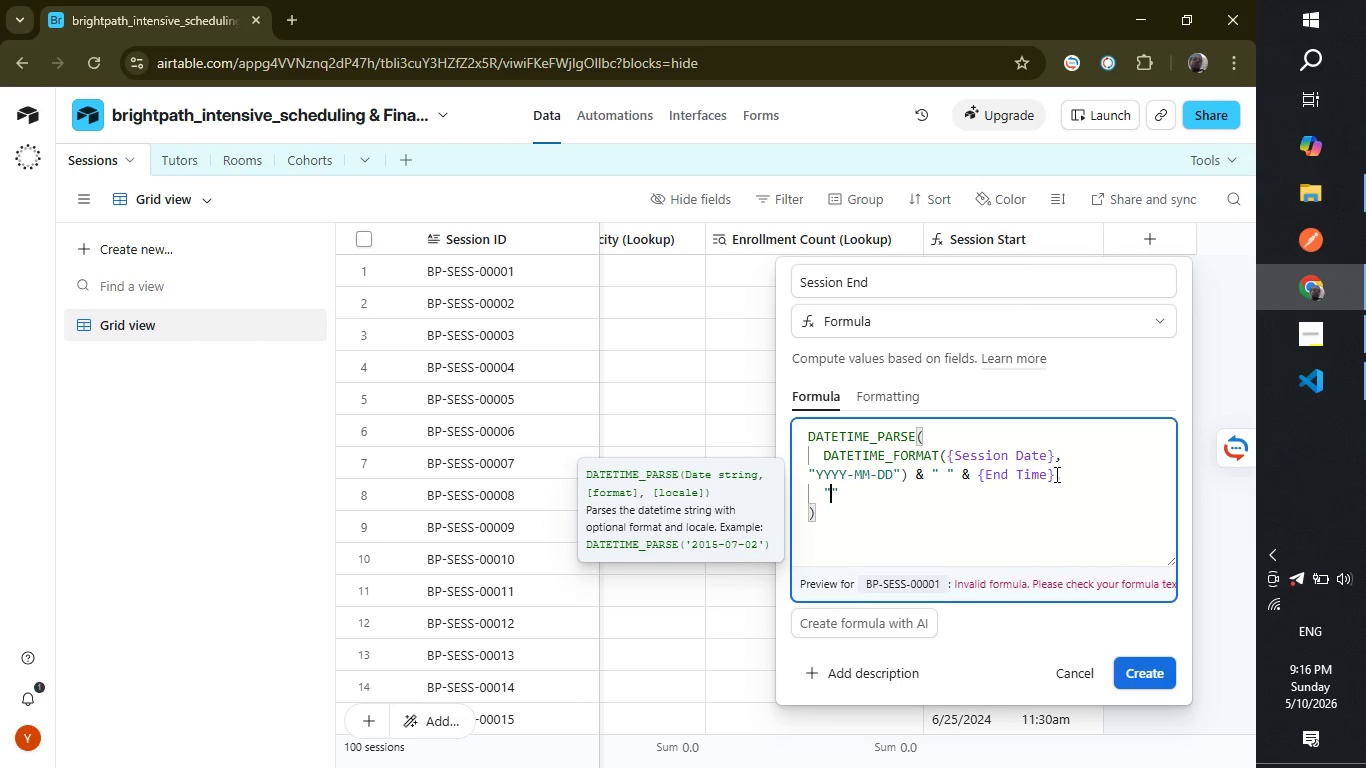 
type("YYYY-mm)
key(Backspace)
key(Backspace)
type(MM-DD)
 